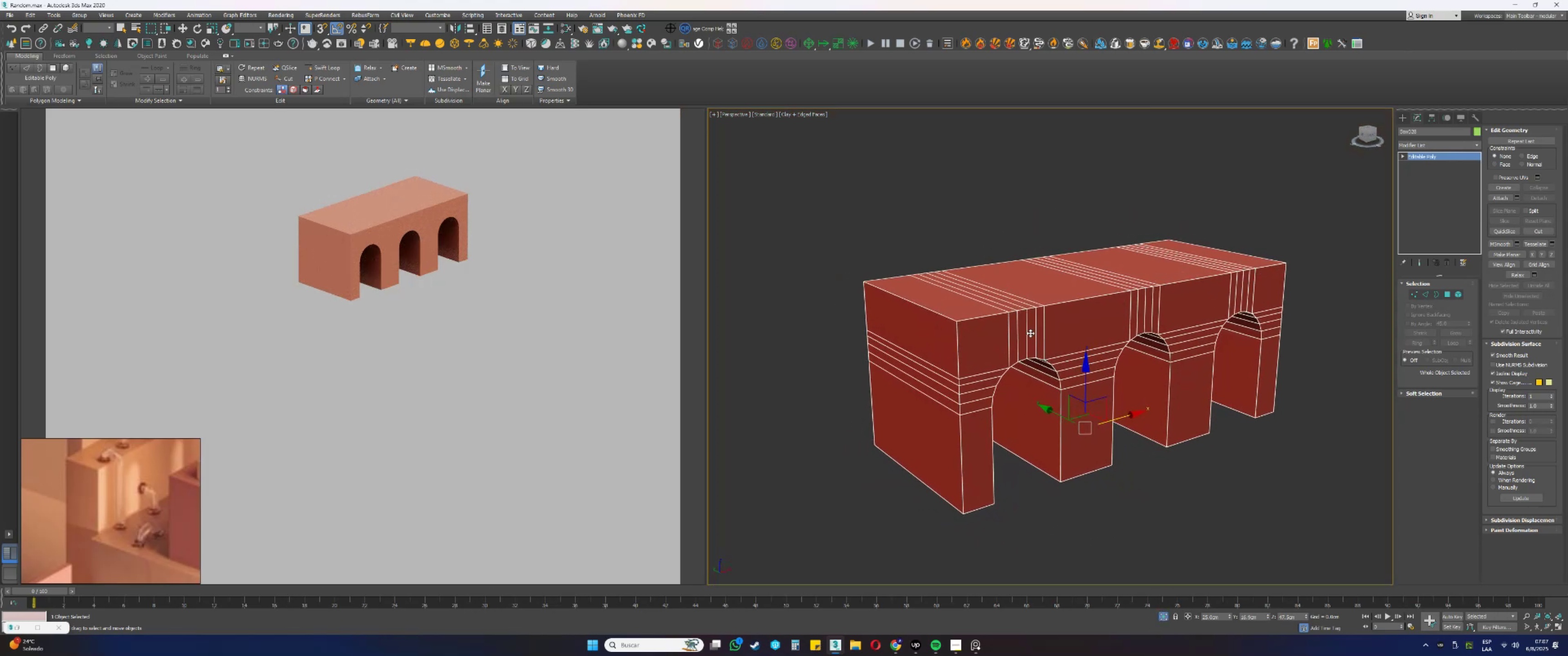 
key(4)
 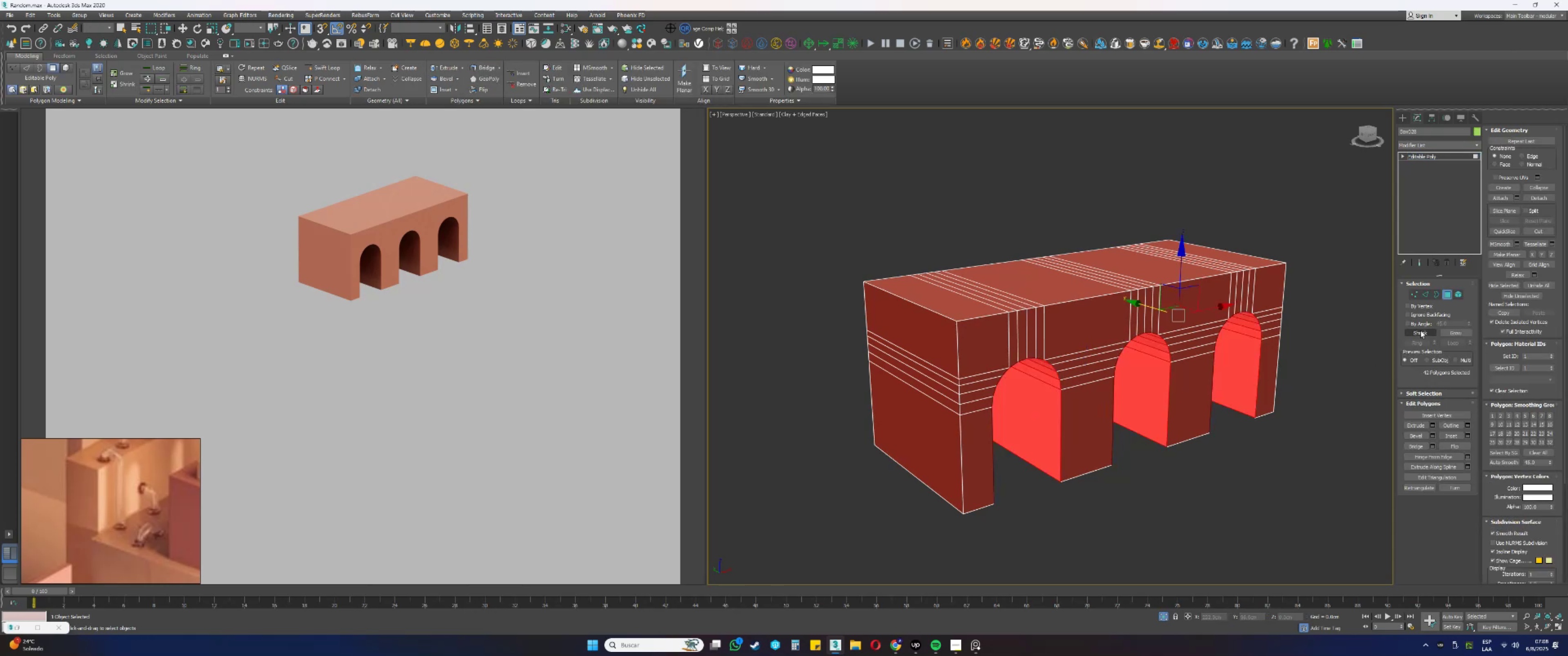 
double_click([1208, 313])
 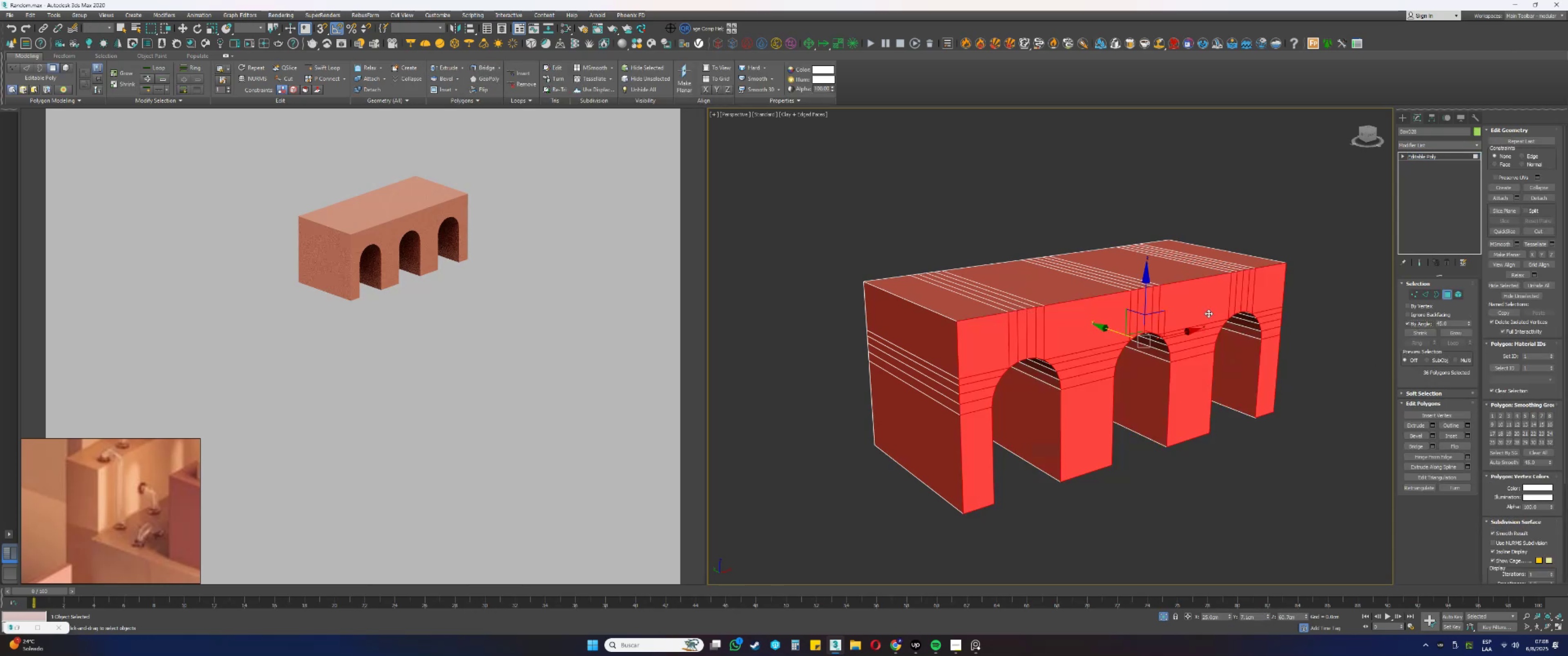 
key(Q)
 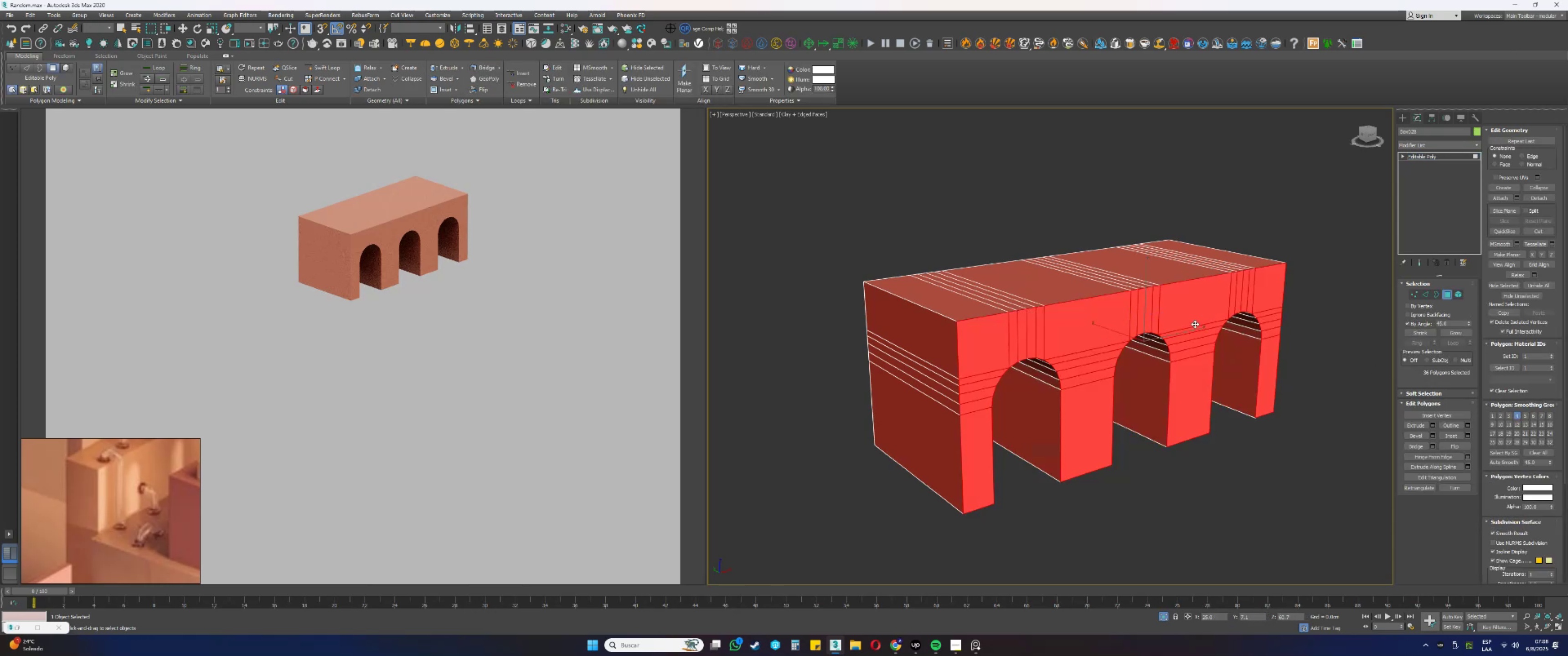 
hold_key(key=AltLeft, duration=0.67)
 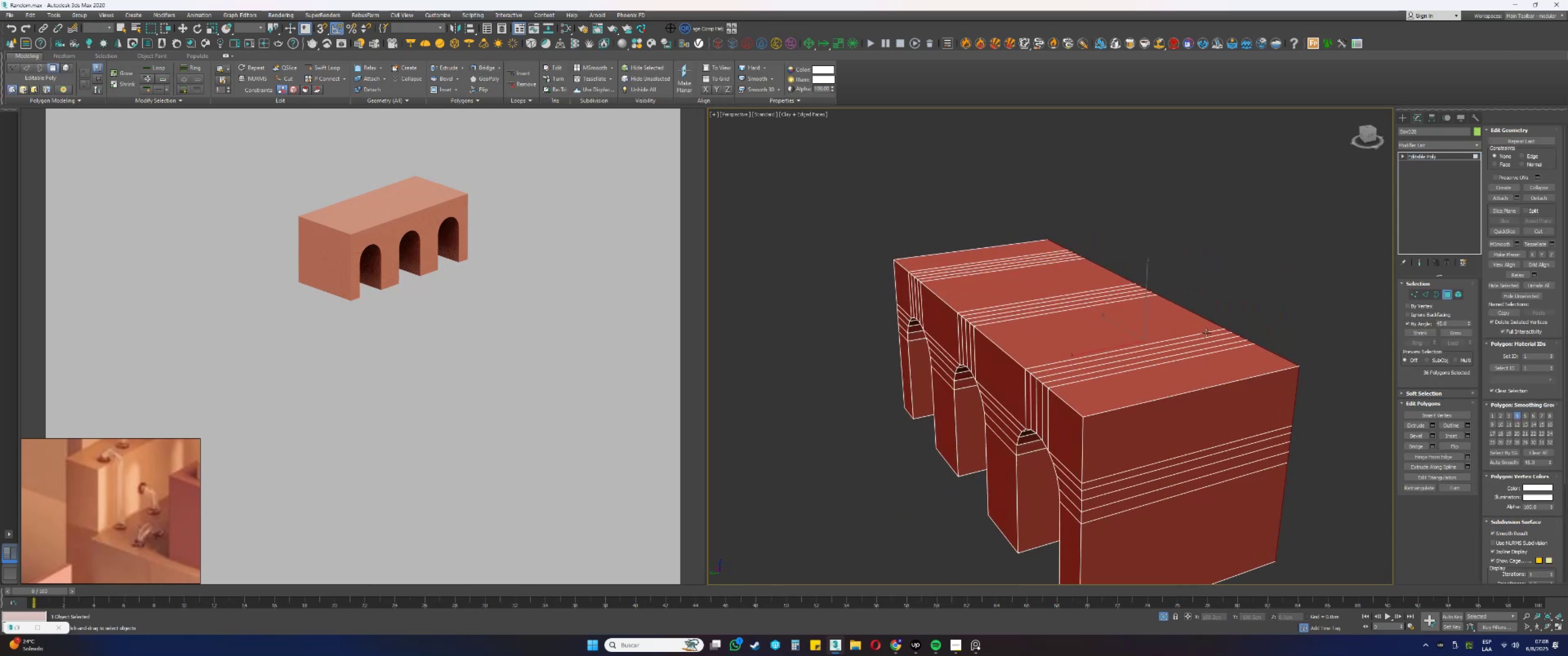 
hold_key(key=ControlLeft, duration=0.34)
left_click([1012, 398])
 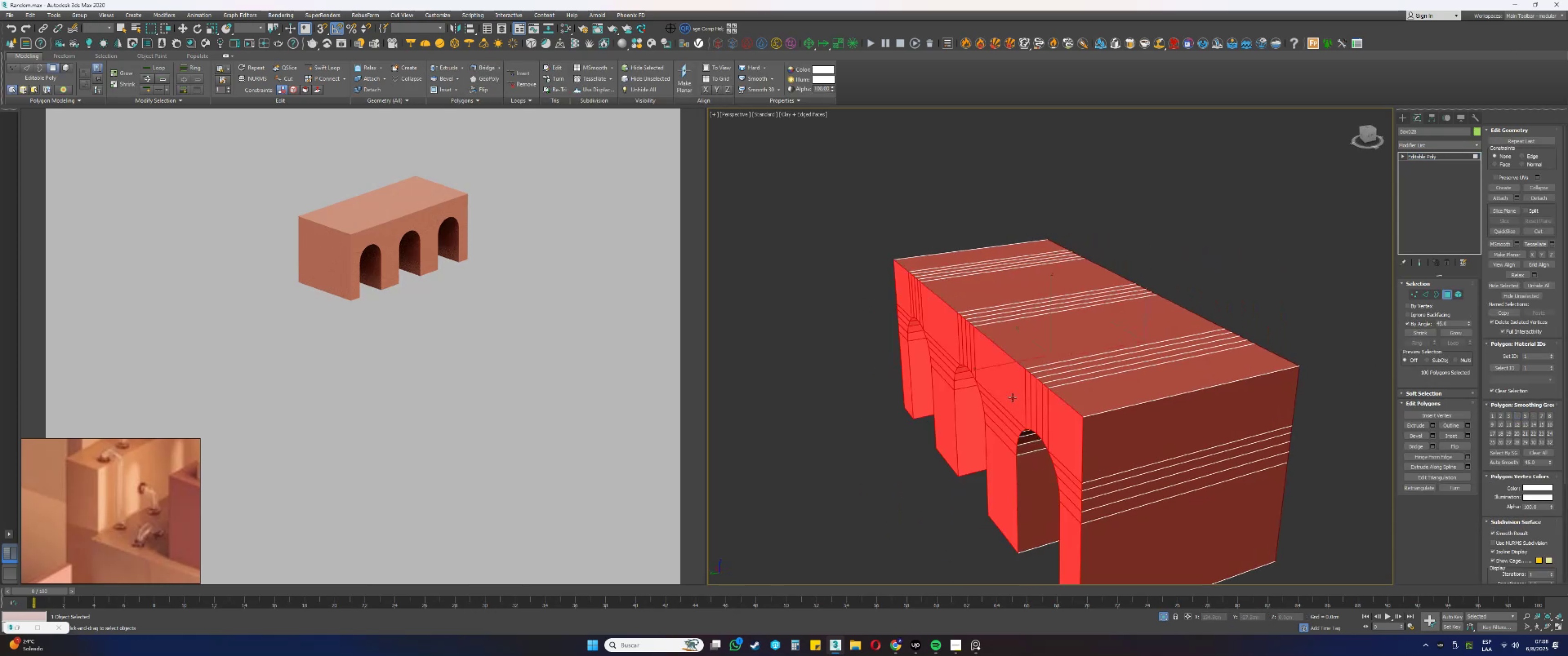 
key(Alt+AltLeft)
 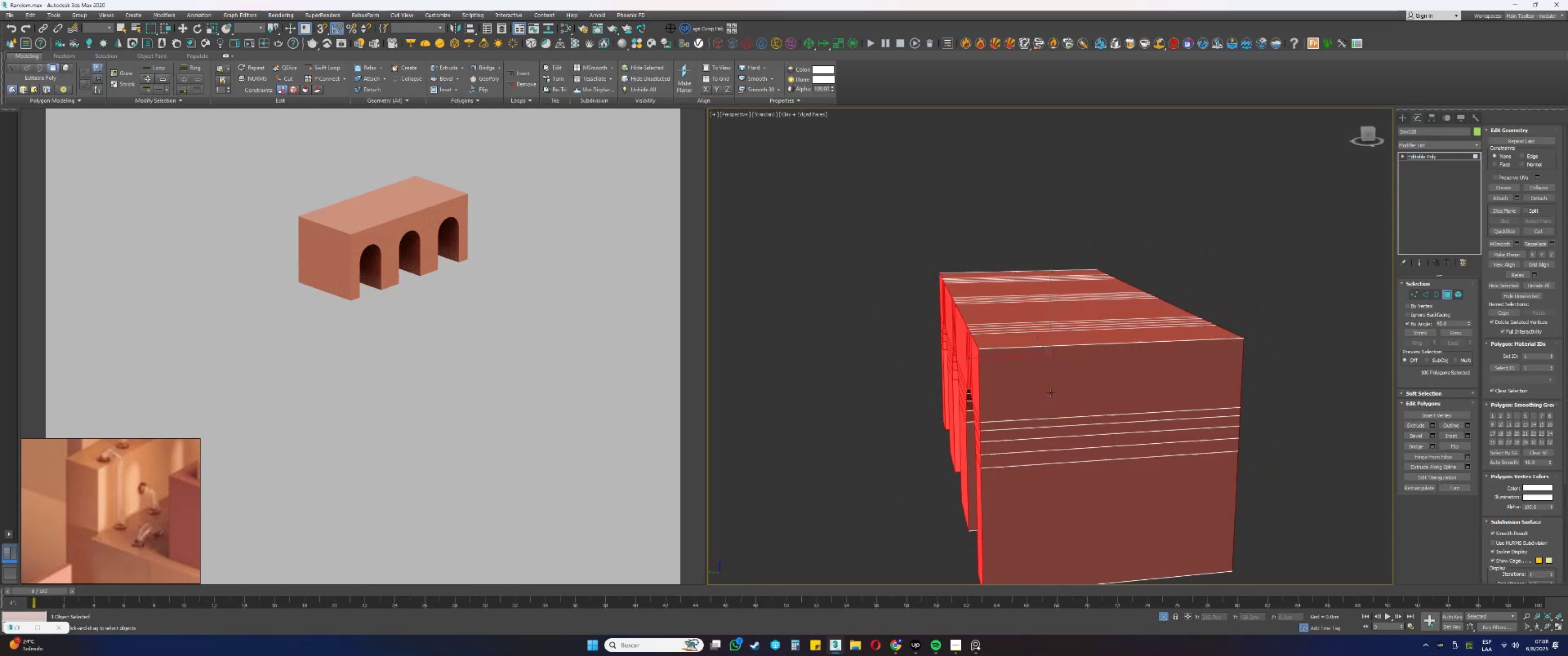 
key(F3)
 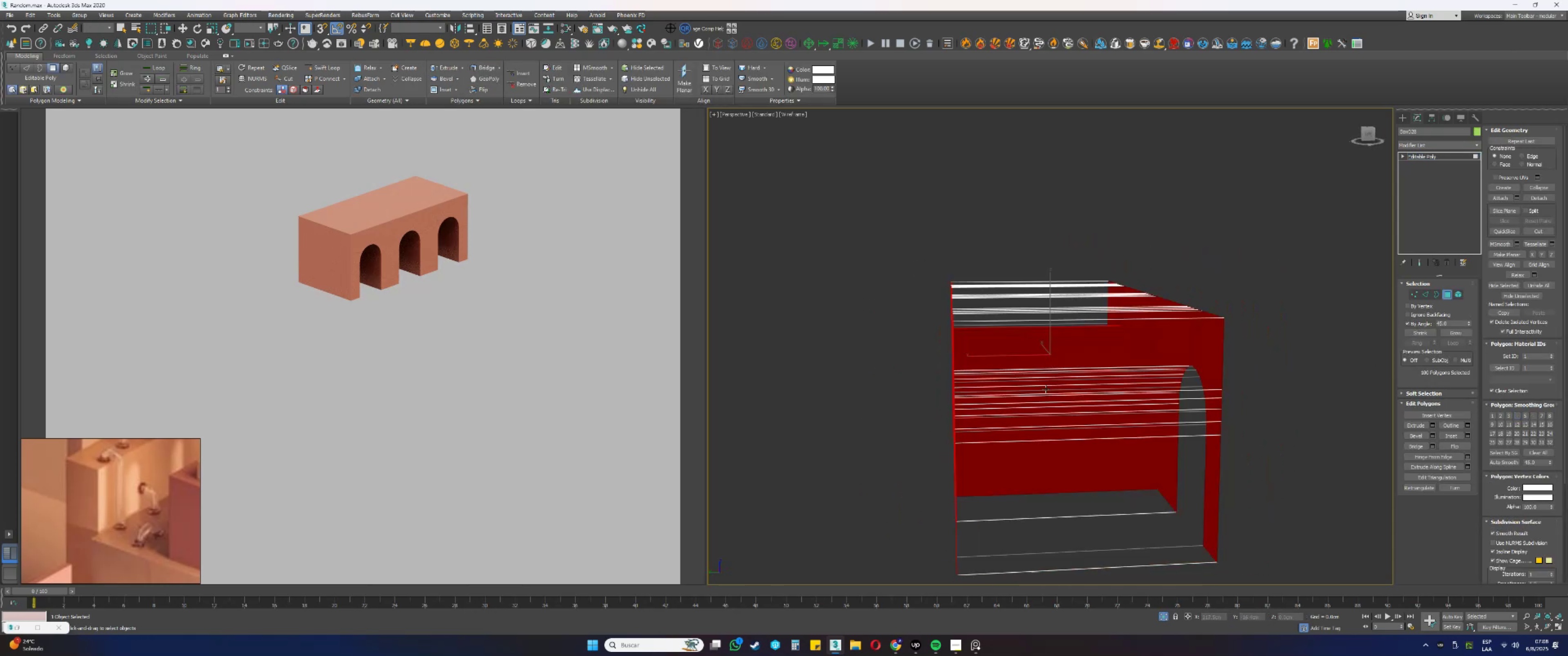 
hold_key(key=AltLeft, duration=0.72)
left_click_drag(start_coordinate=[1054, 323], to_coordinate=[1049, 457])
 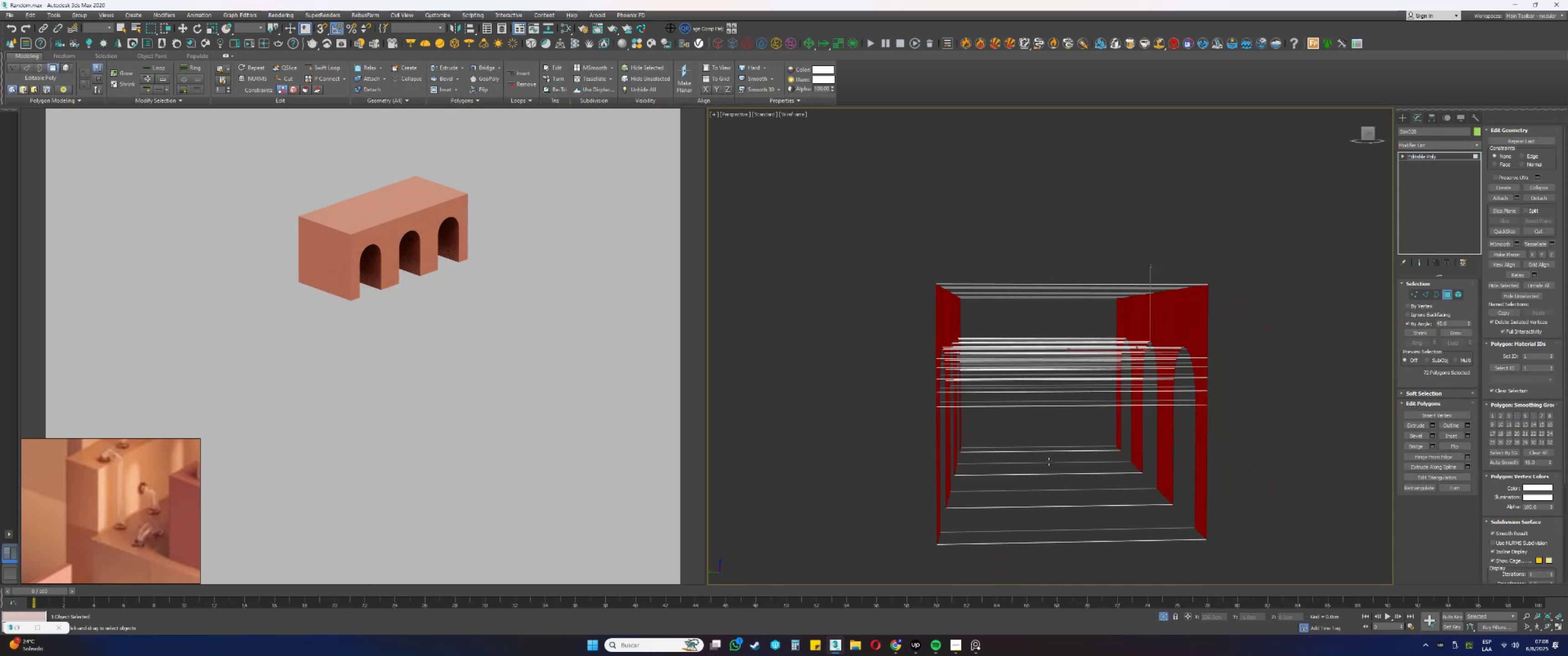 
hold_key(key=AltLeft, duration=0.49)
 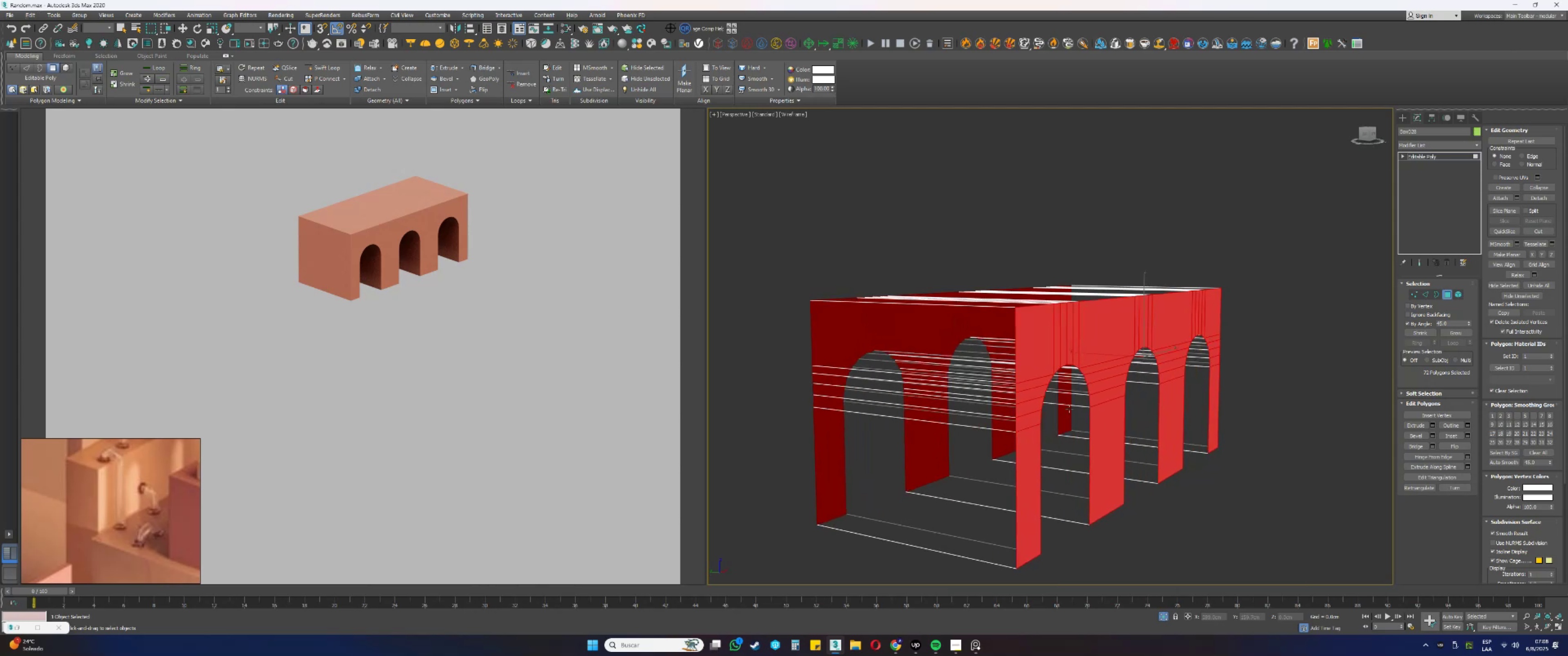 
key(F3)
 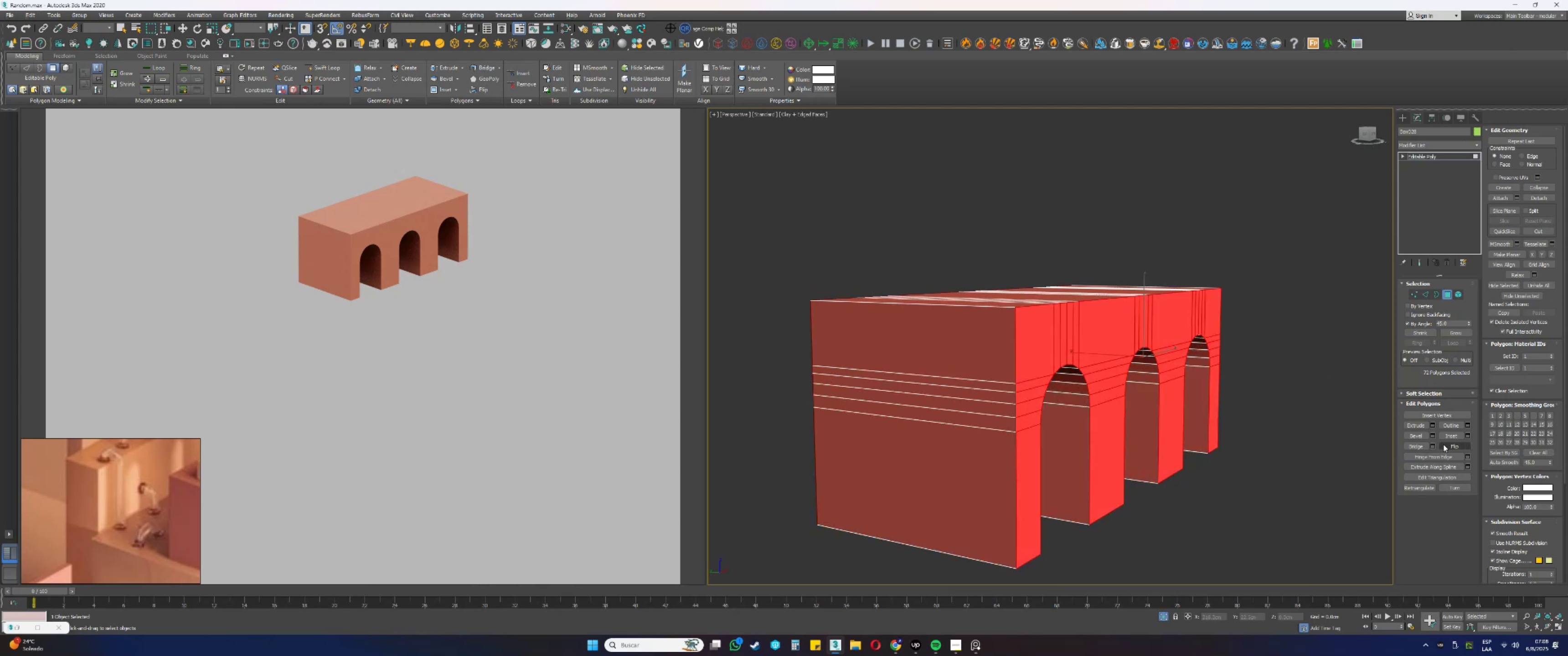 
hold_key(key=AltLeft, duration=0.36)
 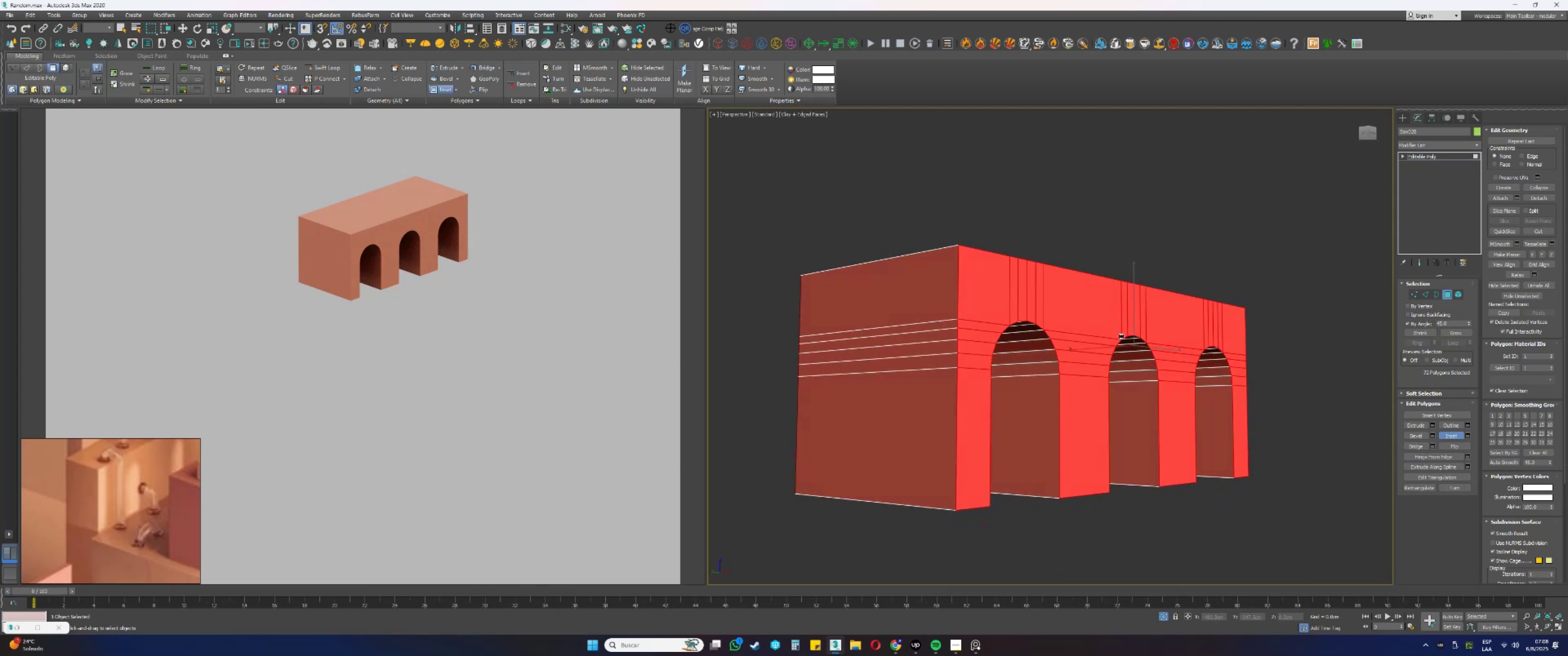 
scroll: coordinate [1042, 338], scroll_direction: up, amount: 3.0
 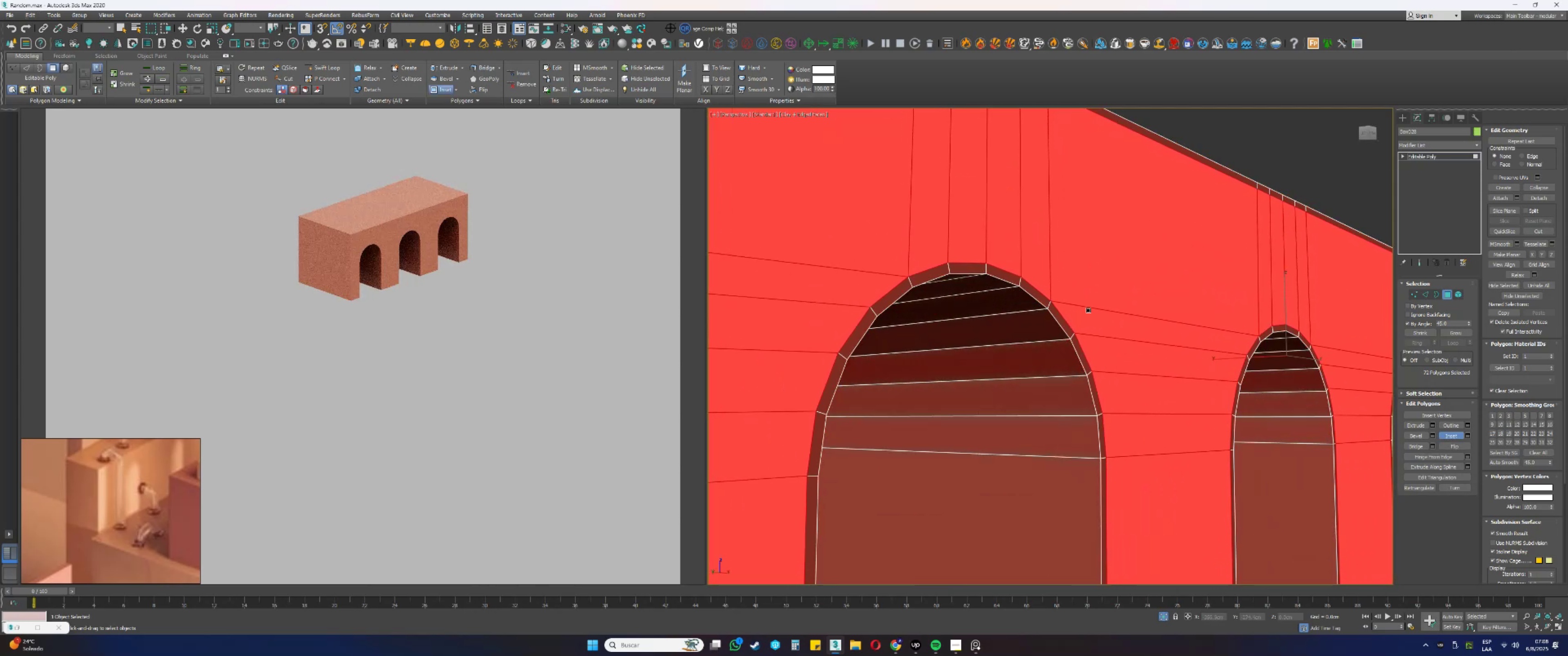 
right_click([1088, 309])
 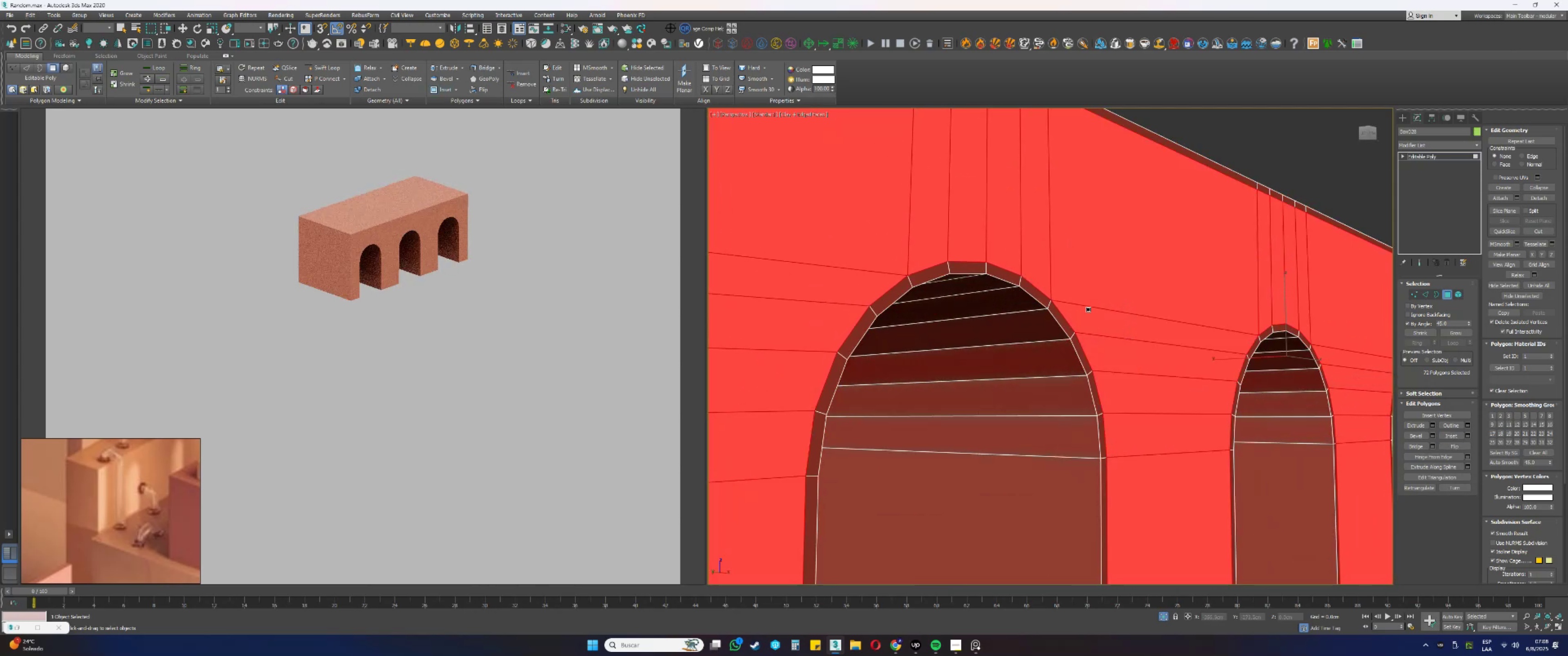 
scroll: coordinate [1095, 295], scroll_direction: down, amount: 2.0
 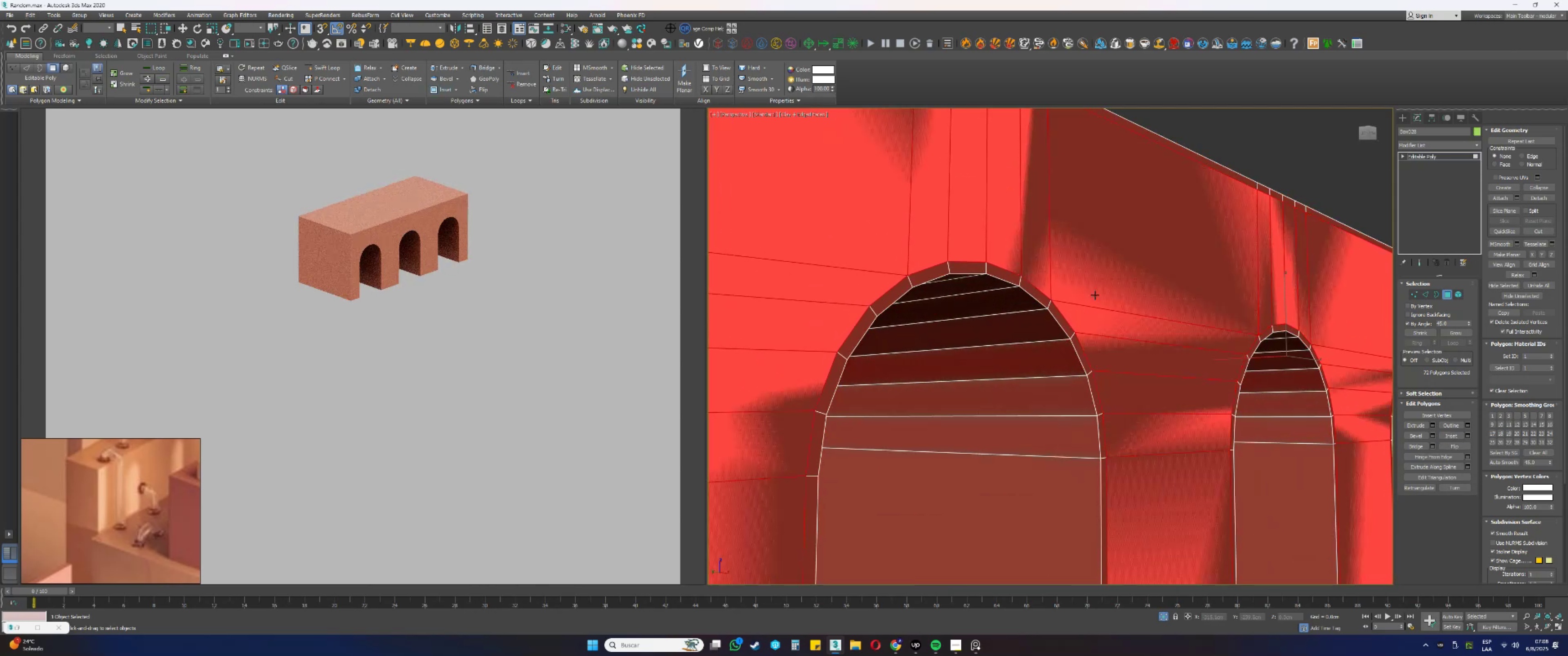 
hold_key(key=AltLeft, duration=0.43)
 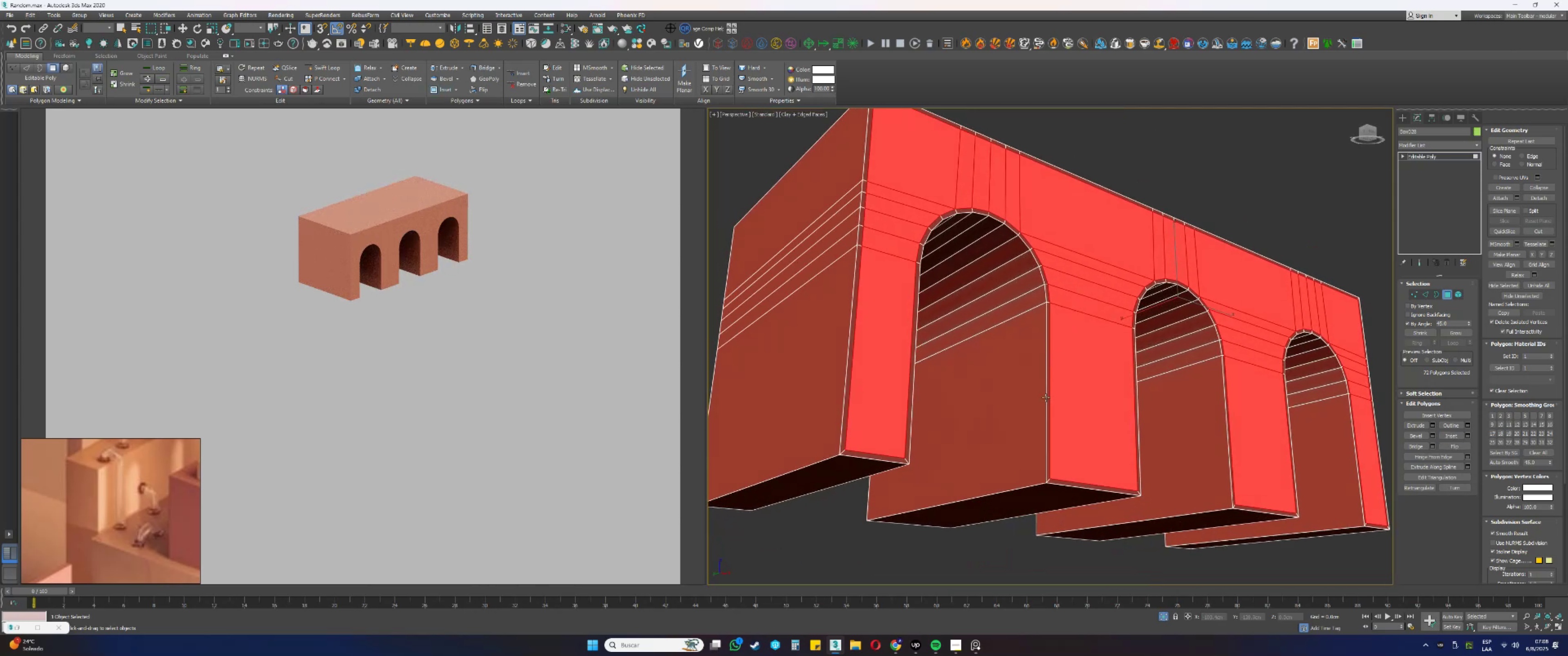 
hold_key(key=AltLeft, duration=0.34)
 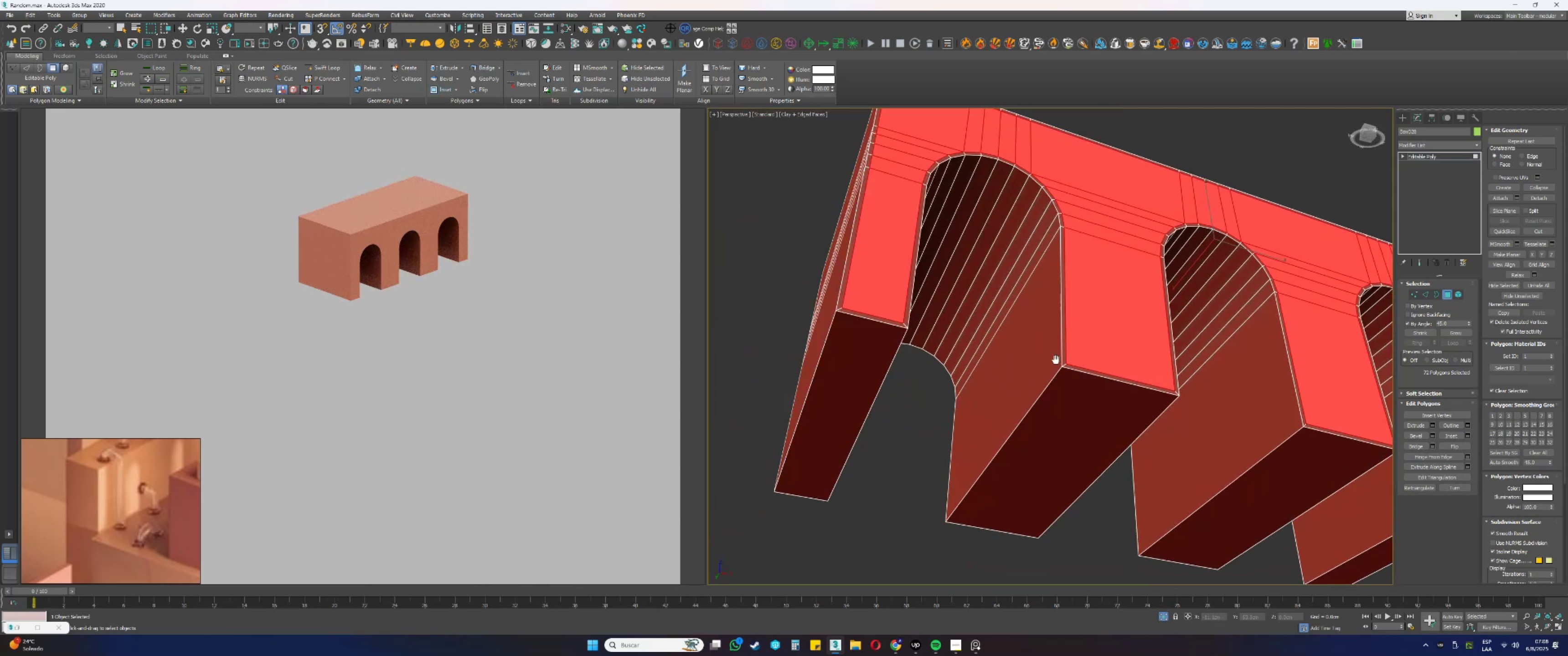 
hold_key(key=AltLeft, duration=0.33)
 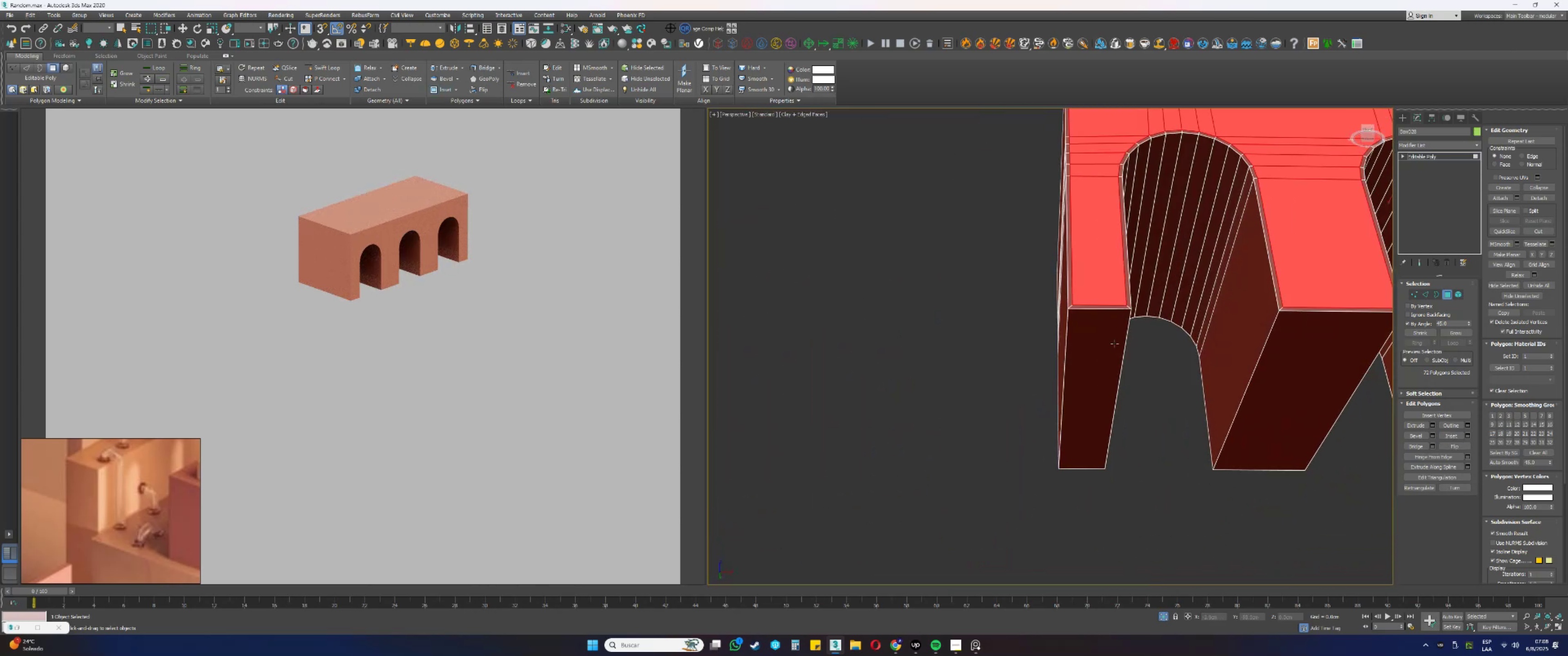 
key(Alt+AltLeft)
 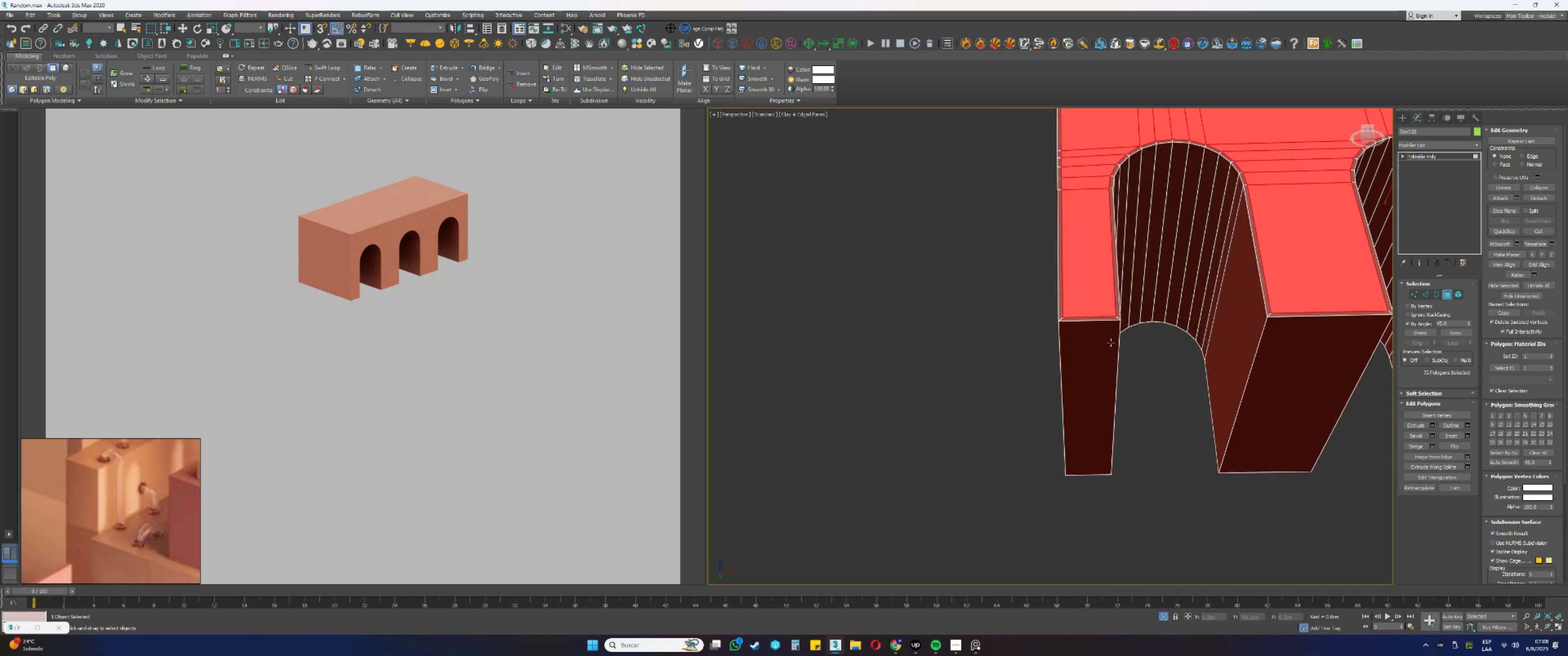 
scroll: coordinate [1126, 337], scroll_direction: up, amount: 1.0
 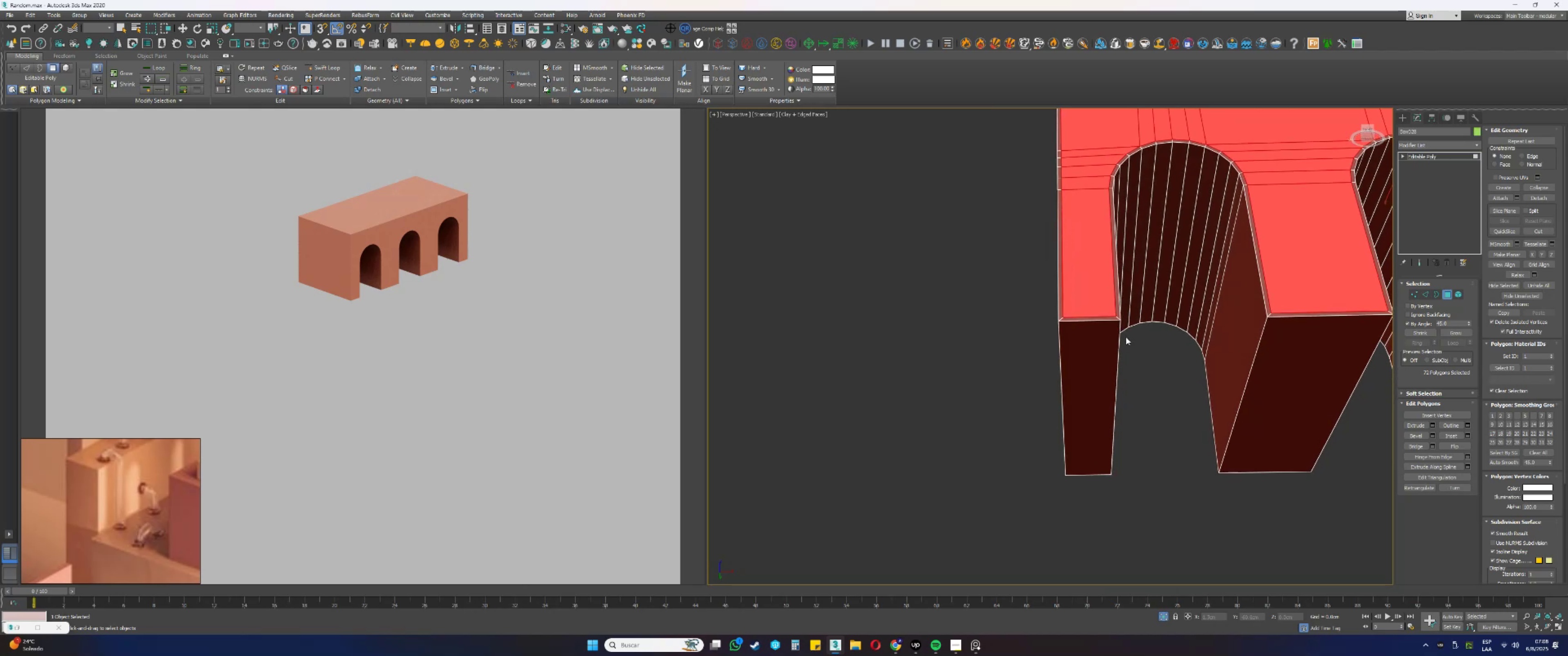 
key(2)
 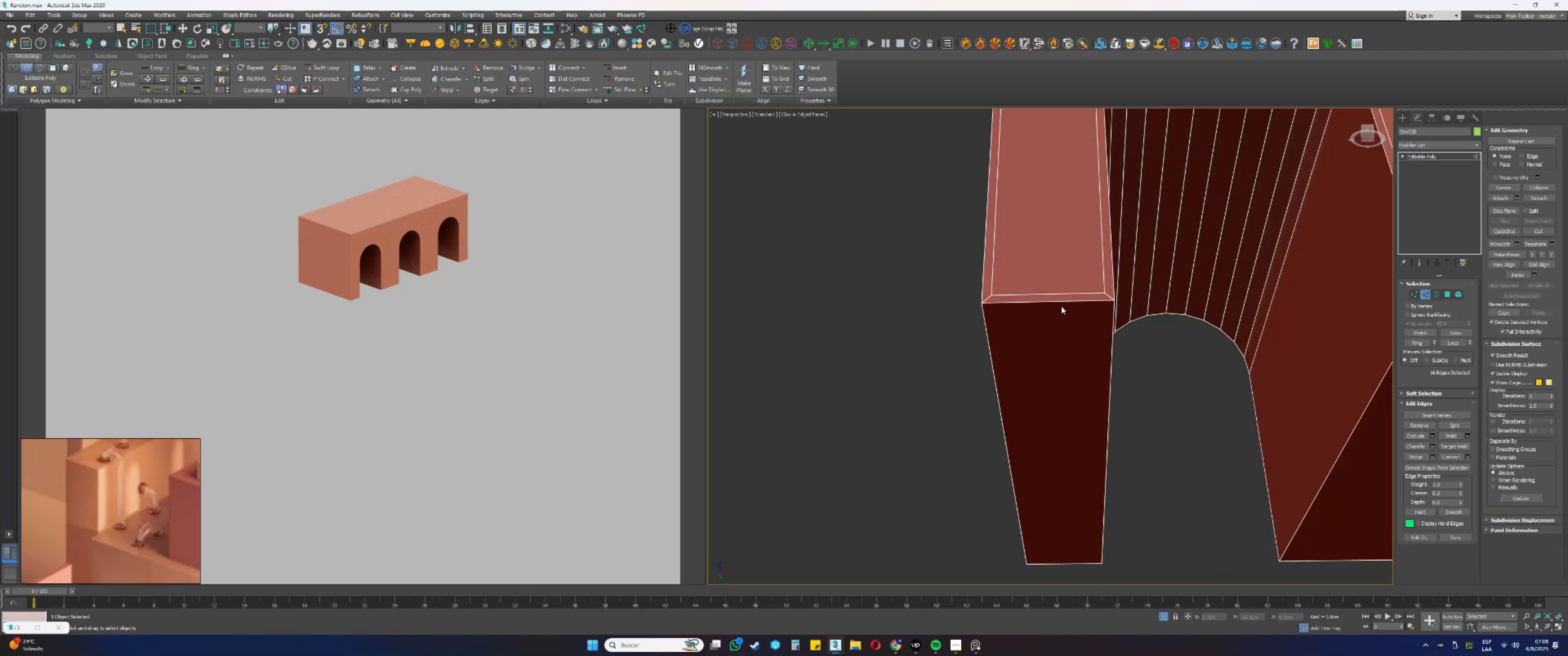 
left_click([1058, 302])
 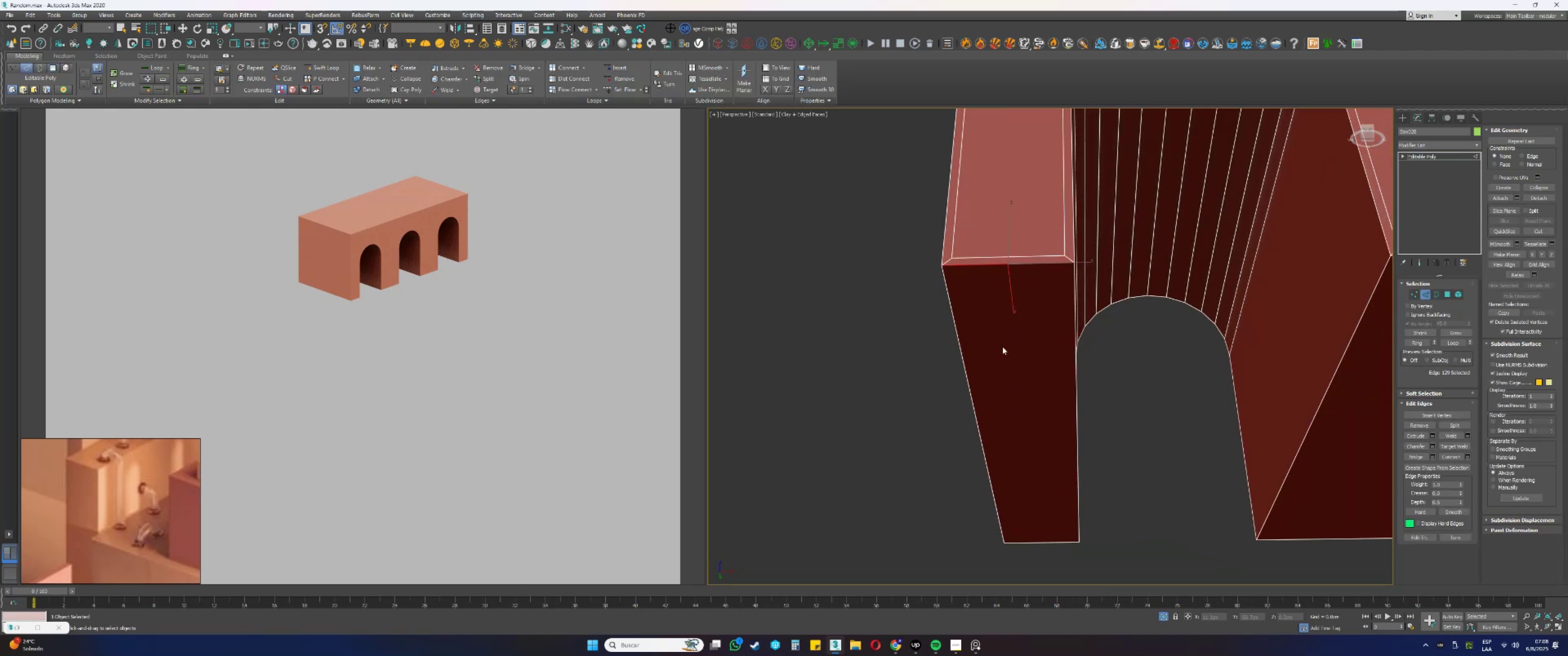 
hold_key(key=ControlLeft, duration=0.85)
left_click([1042, 542])
 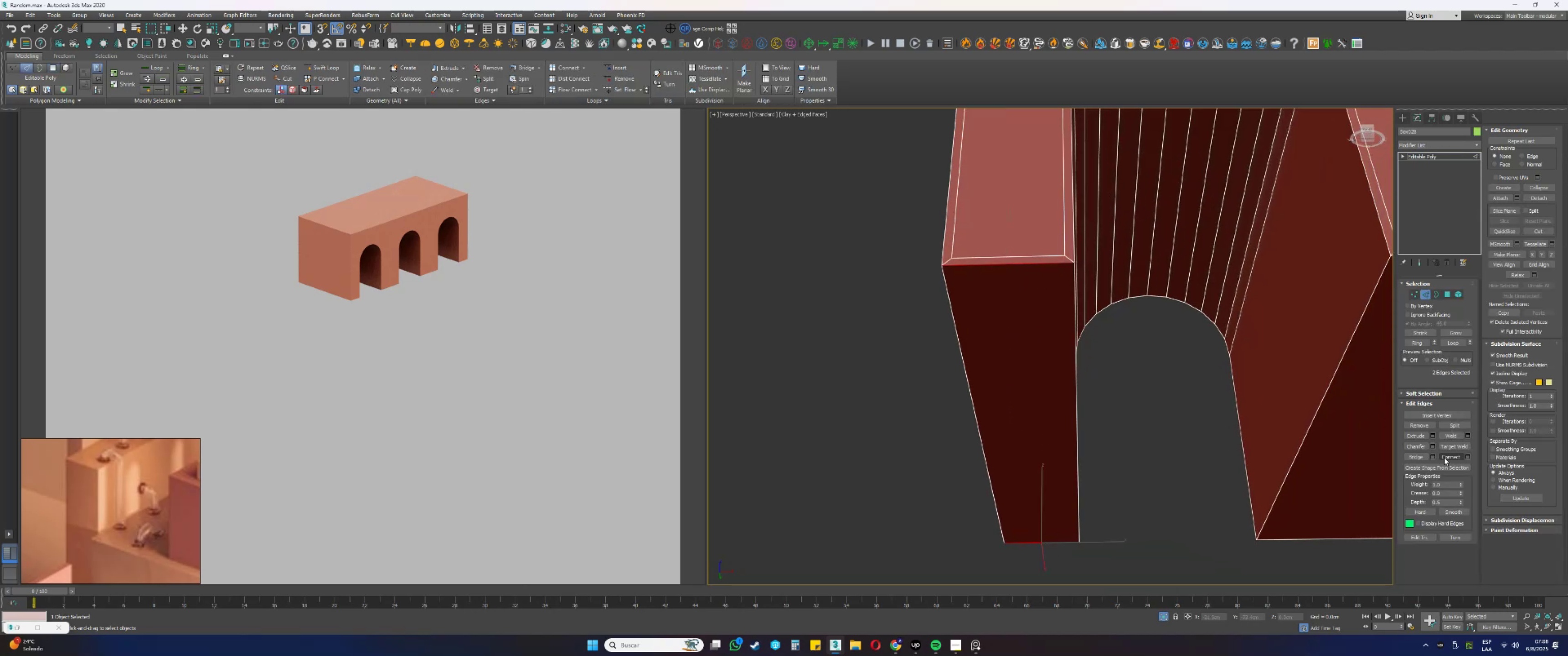 
hold_key(key=AltLeft, duration=0.34)
 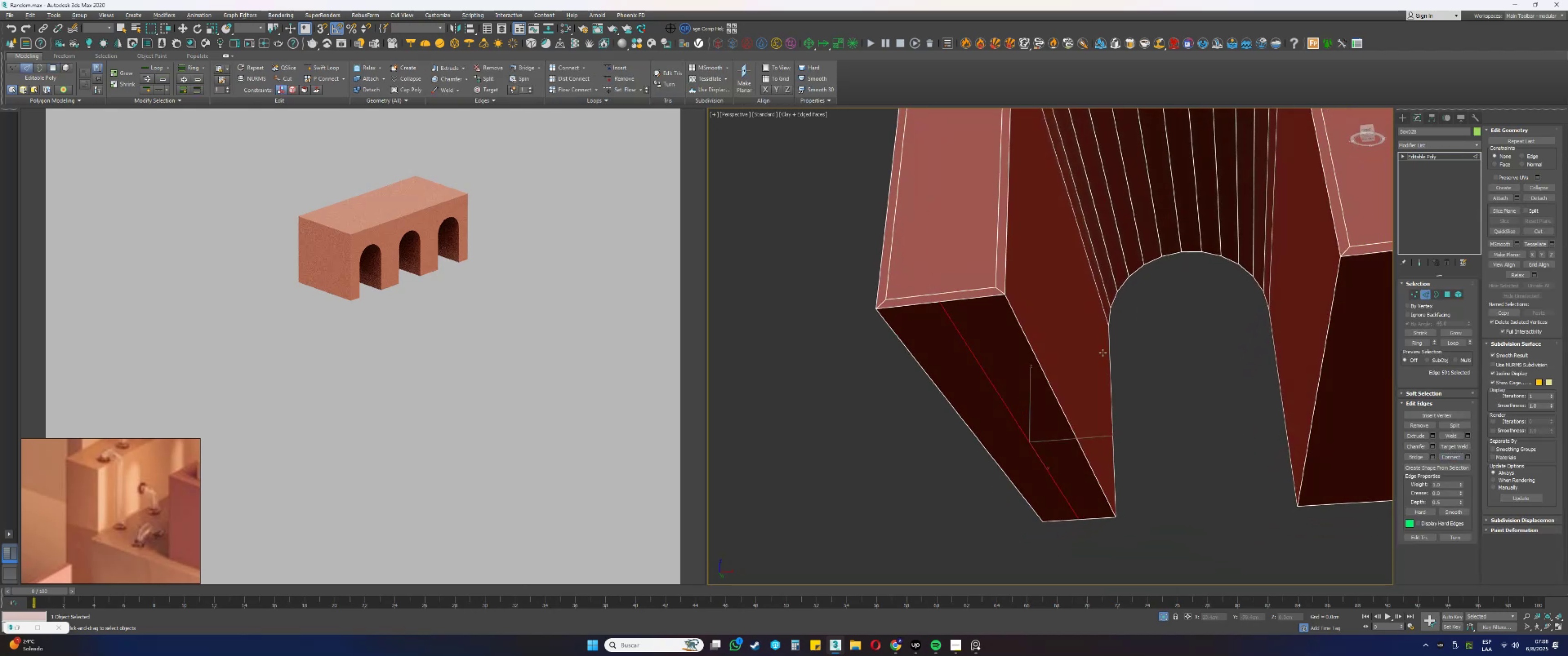 
type(wss1)
 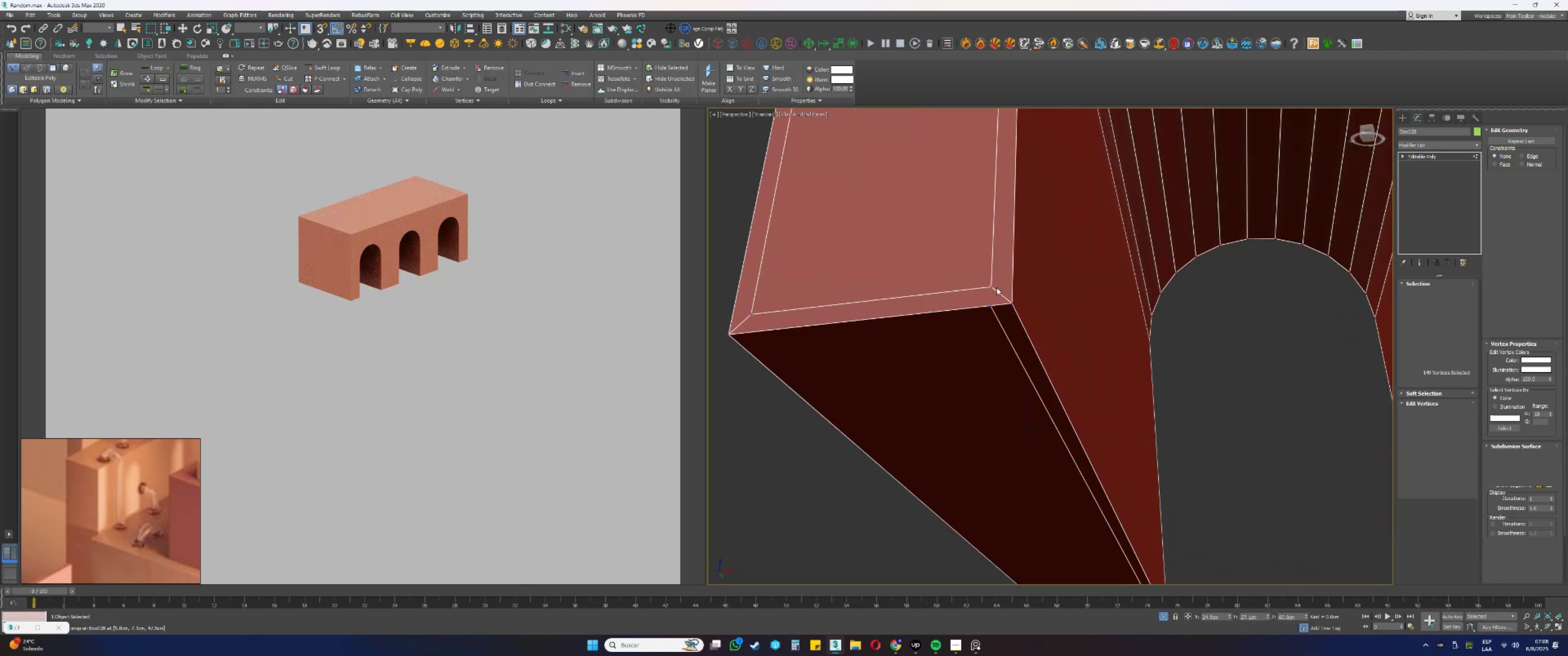 
left_click_drag(start_coordinate=[1084, 439], to_coordinate=[991, 282])
 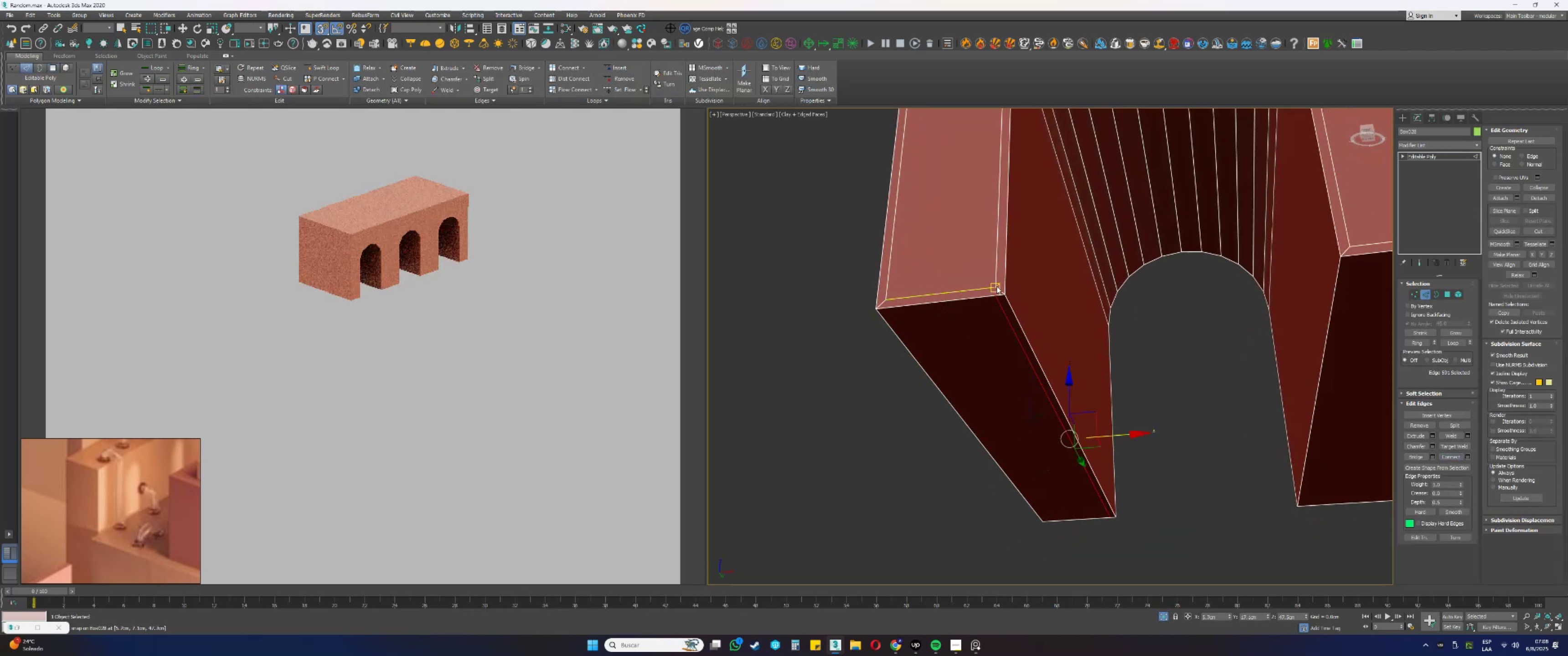 
scroll: coordinate [999, 287], scroll_direction: up, amount: 2.0
 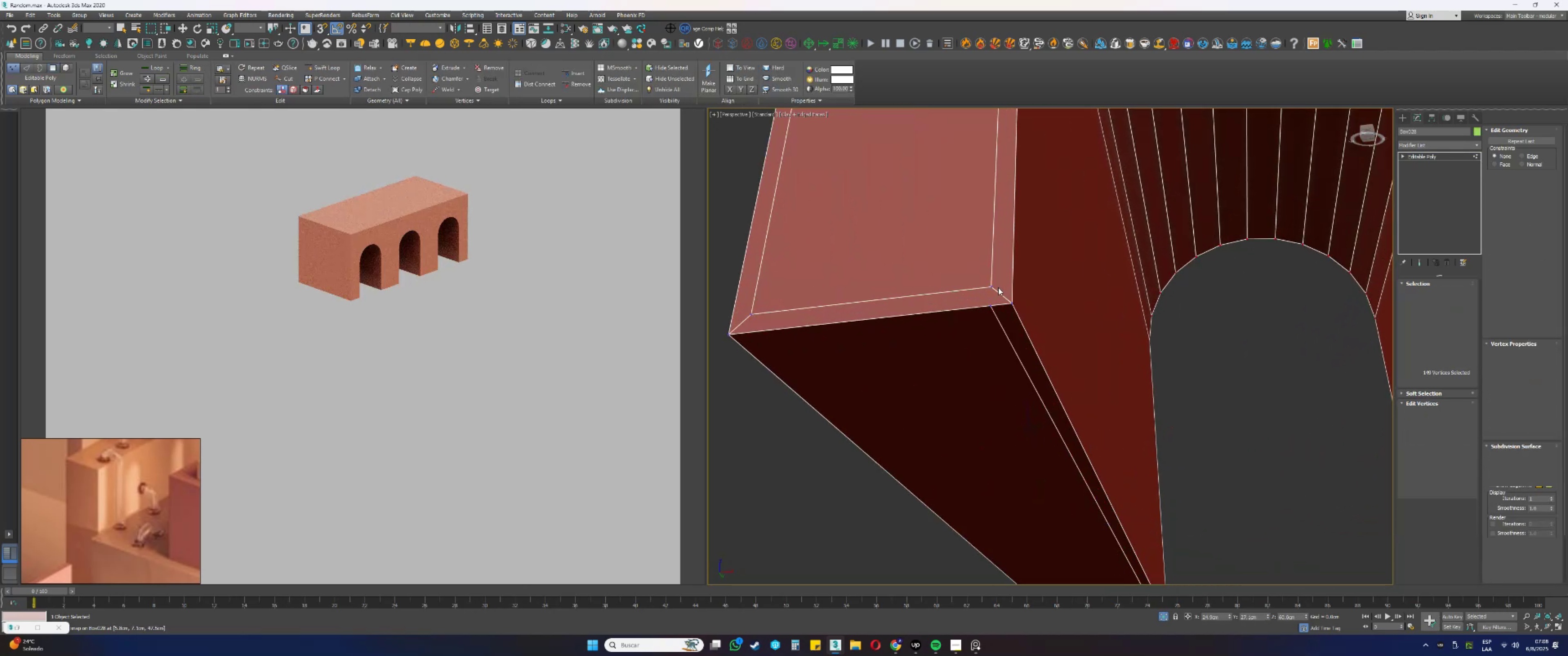 
left_click([992, 286])
 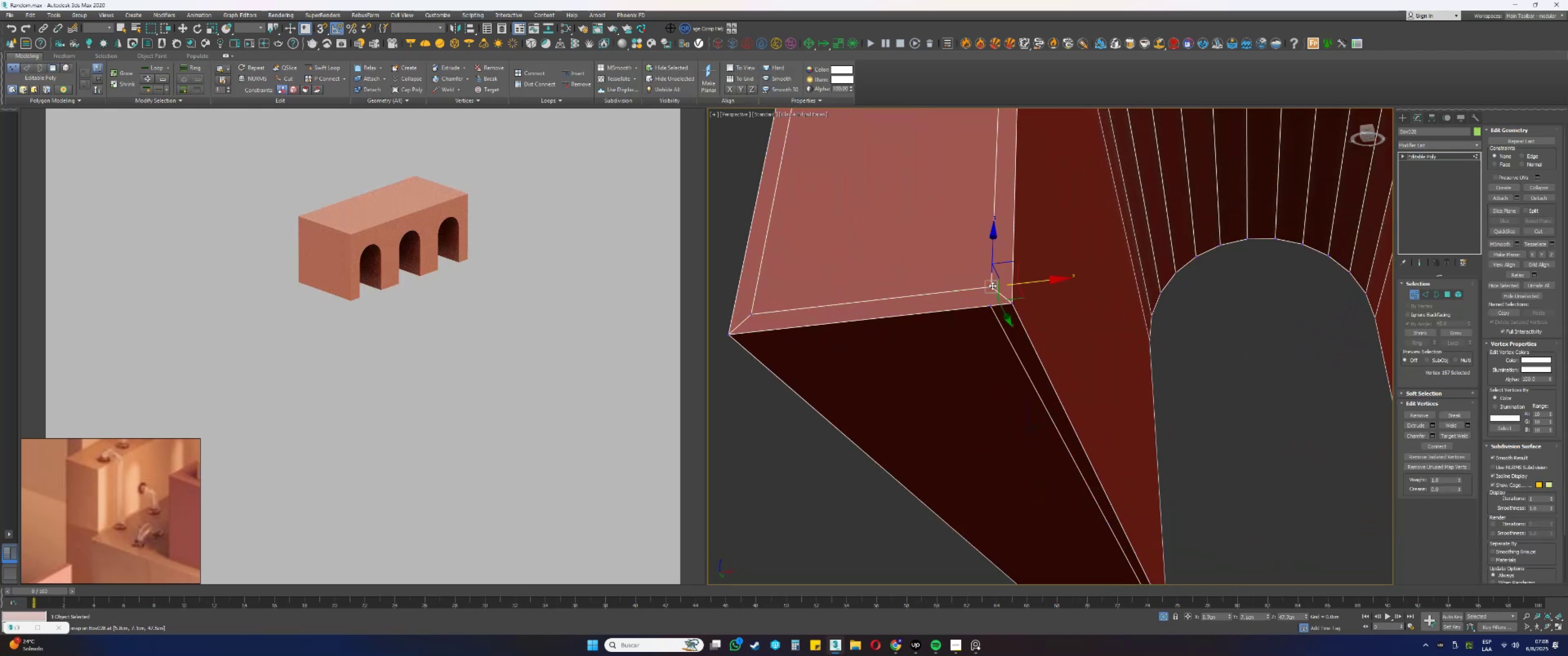 
key(S)
 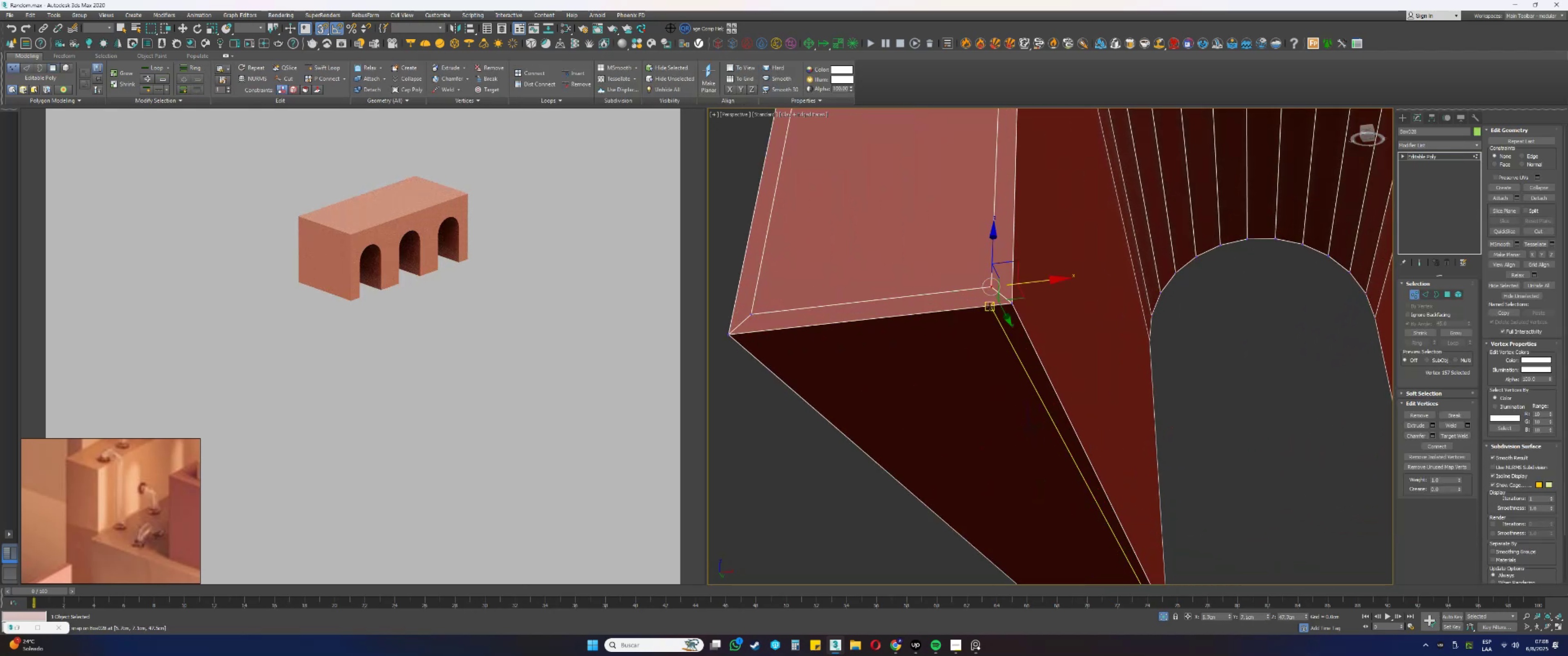 
left_click([990, 307])
 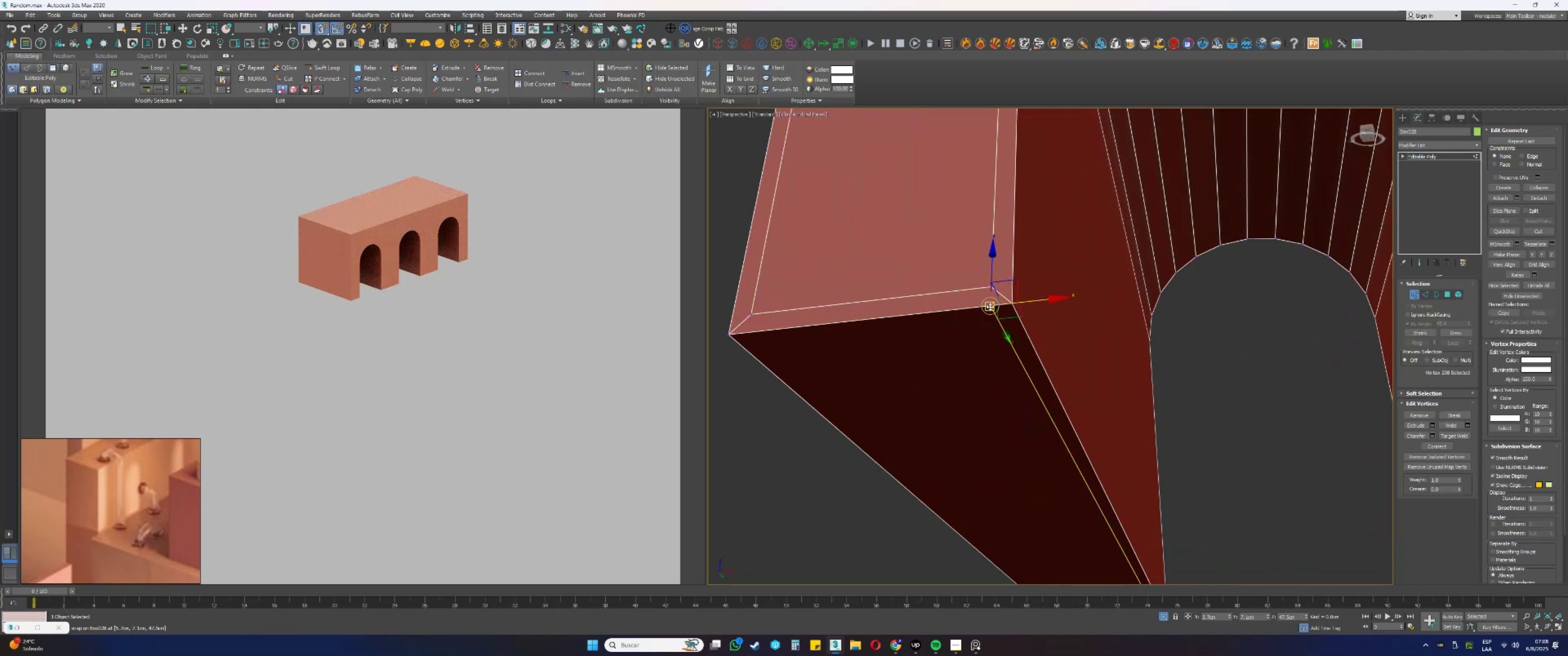 
hold_key(key=ControlLeft, duration=0.68)
left_click([990, 284])
 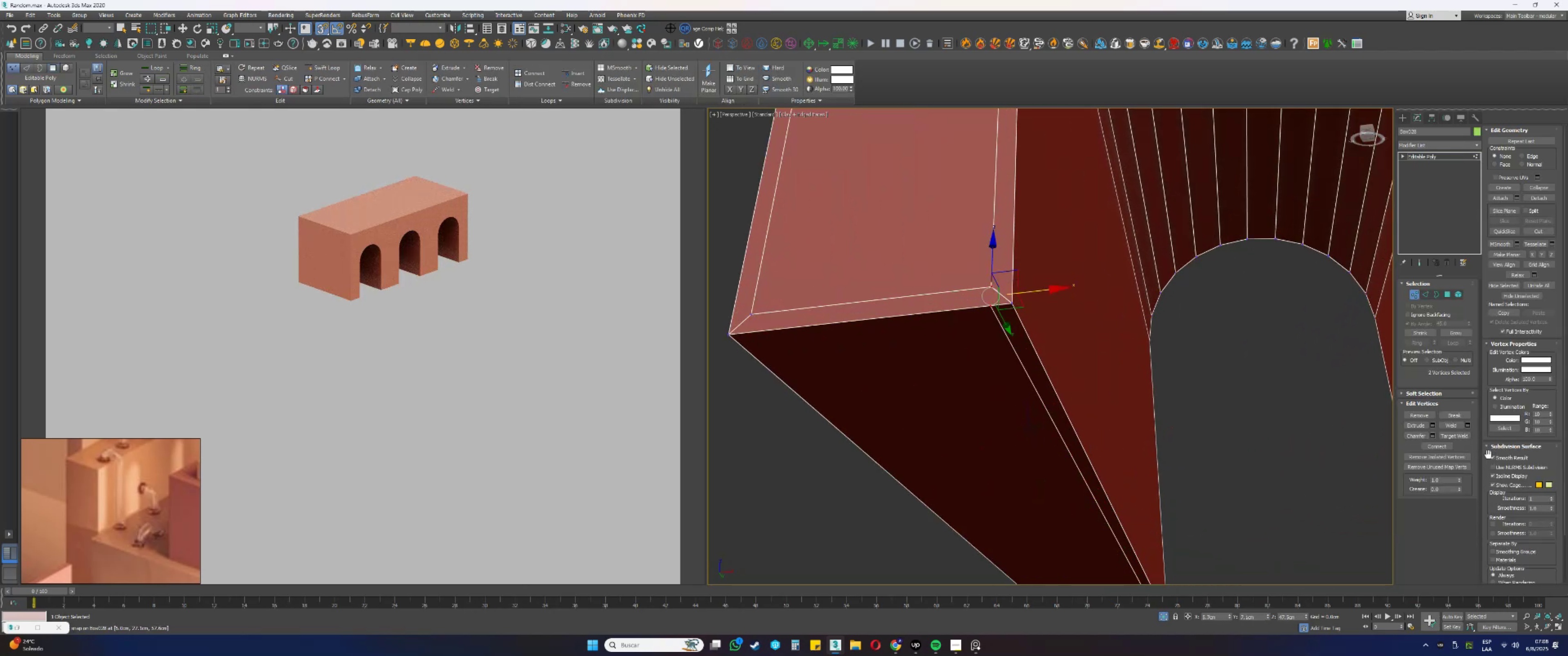 
left_click([1450, 445])
 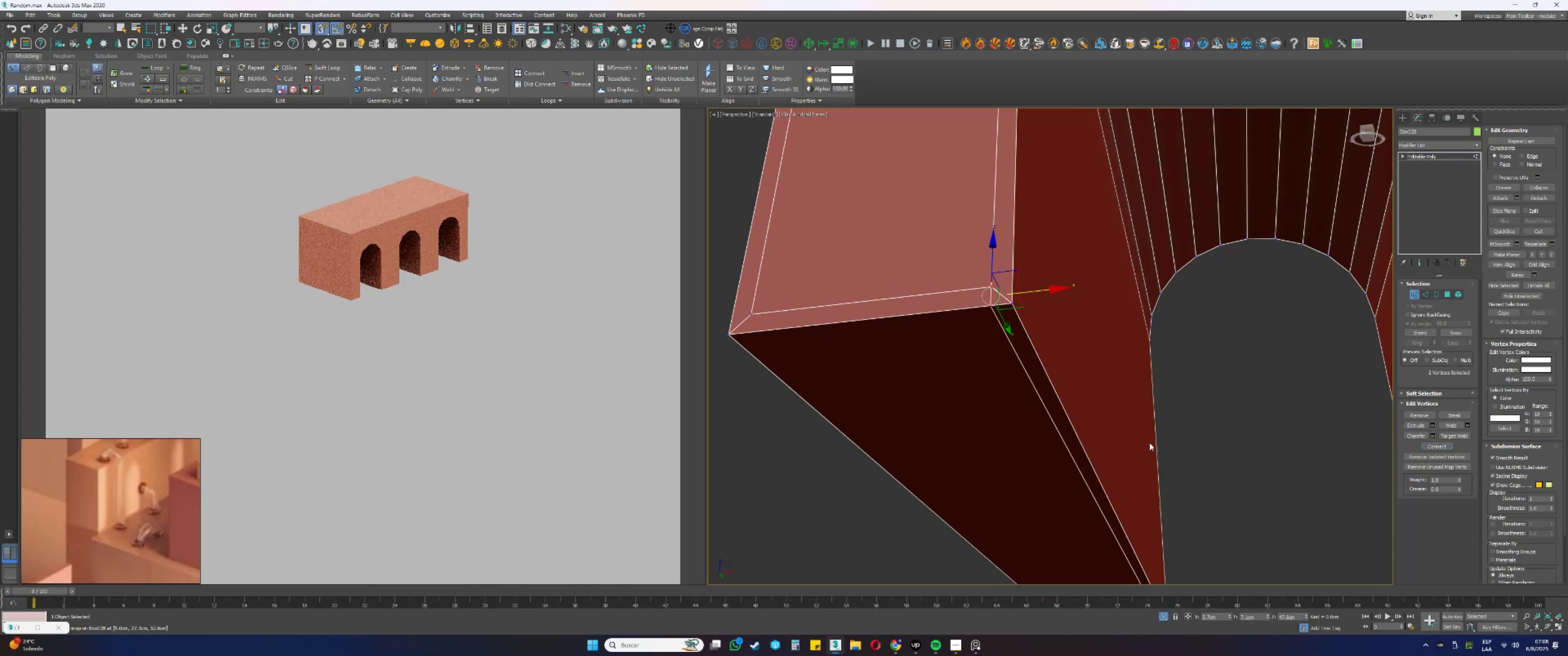 
key(F3)
 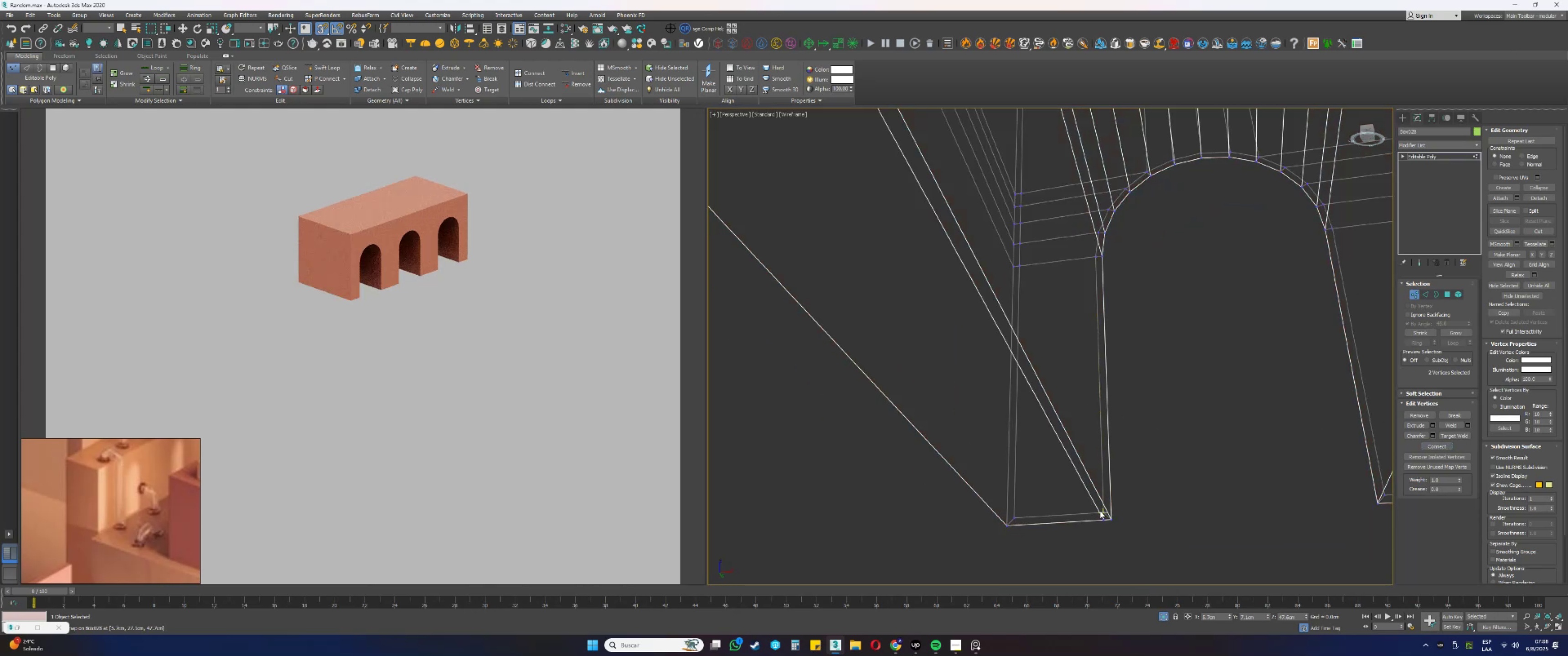 
scroll: coordinate [1102, 516], scroll_direction: up, amount: 2.0
 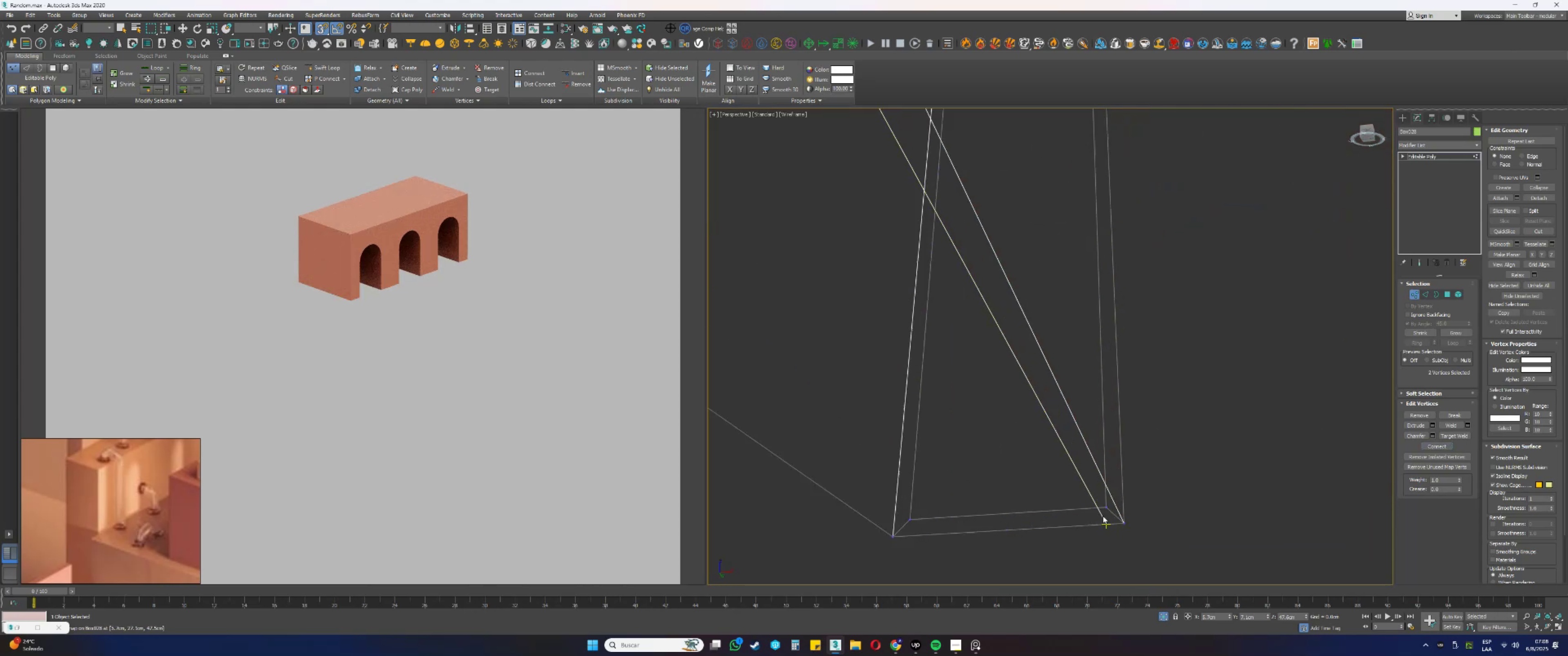 
key(Q)
 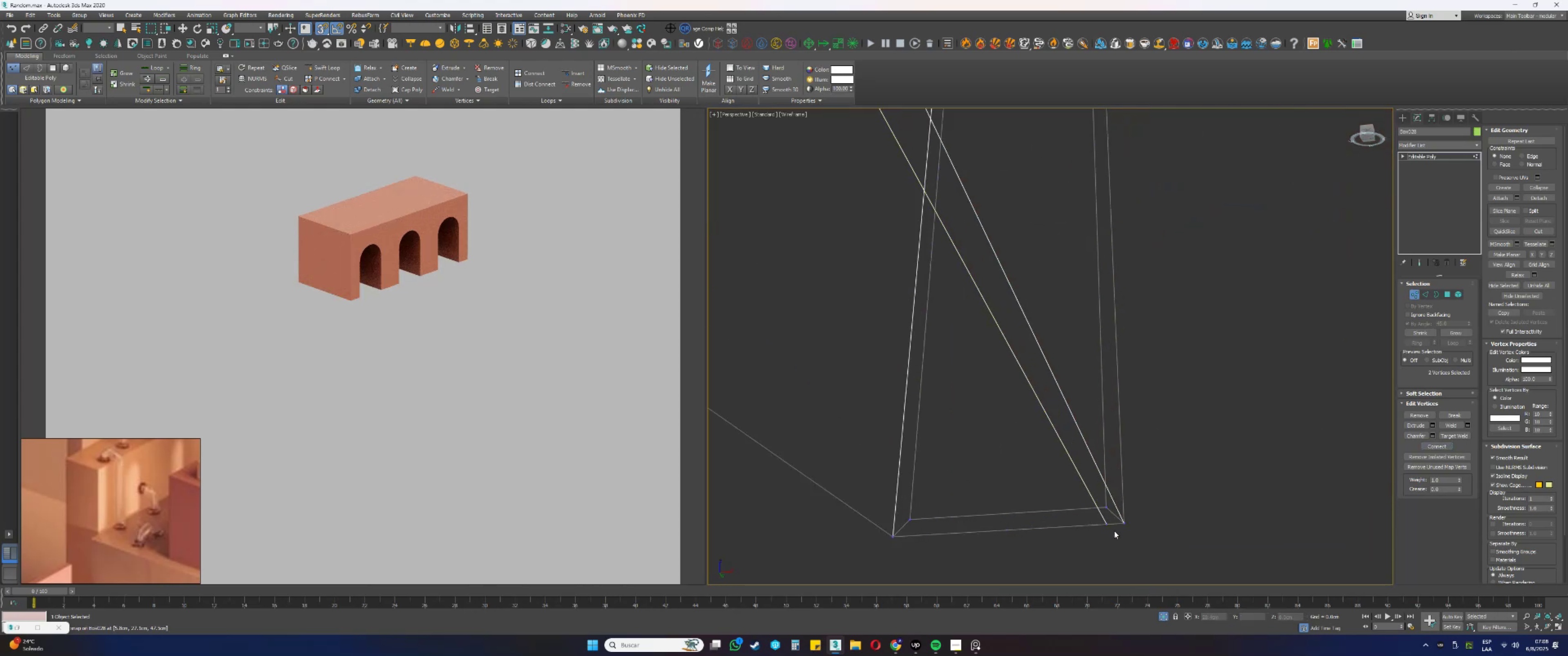 
left_click_drag(start_coordinate=[1112, 534], to_coordinate=[1095, 504])
 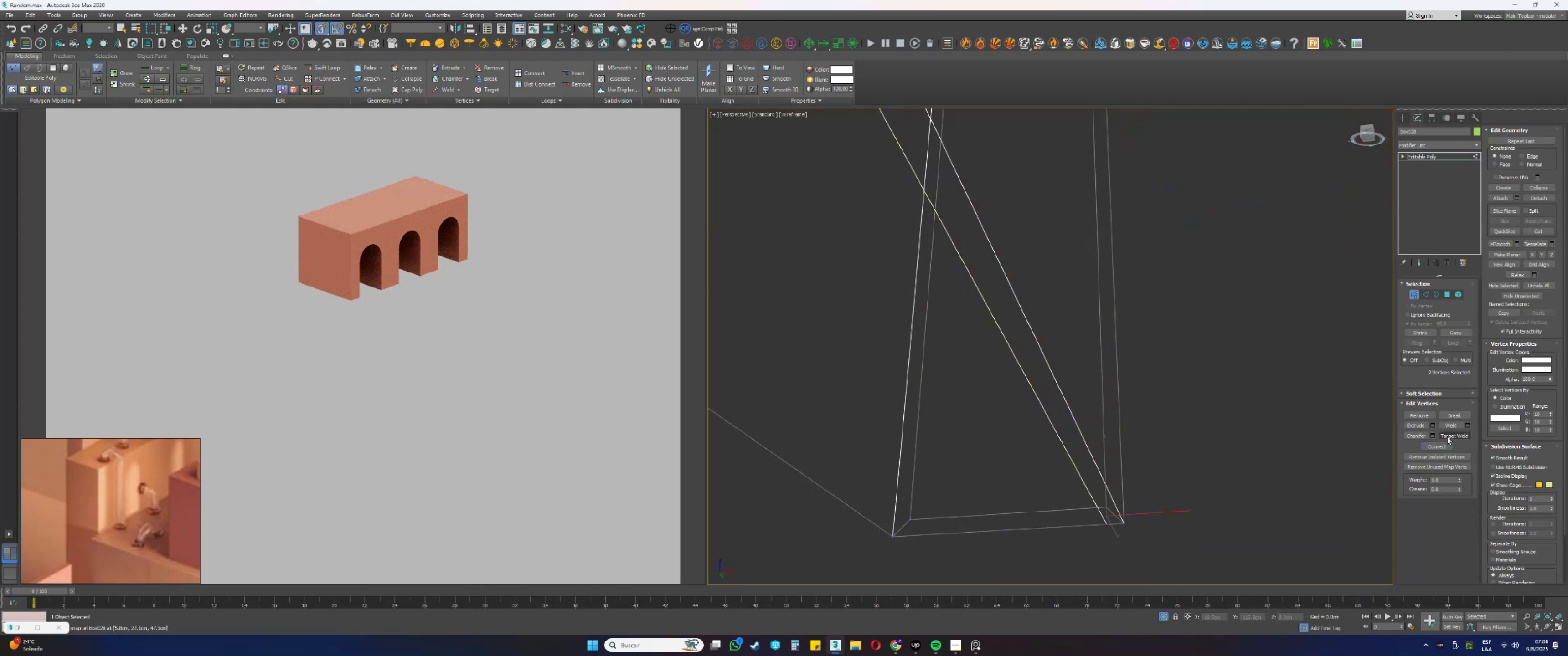 
left_click([1441, 446])
 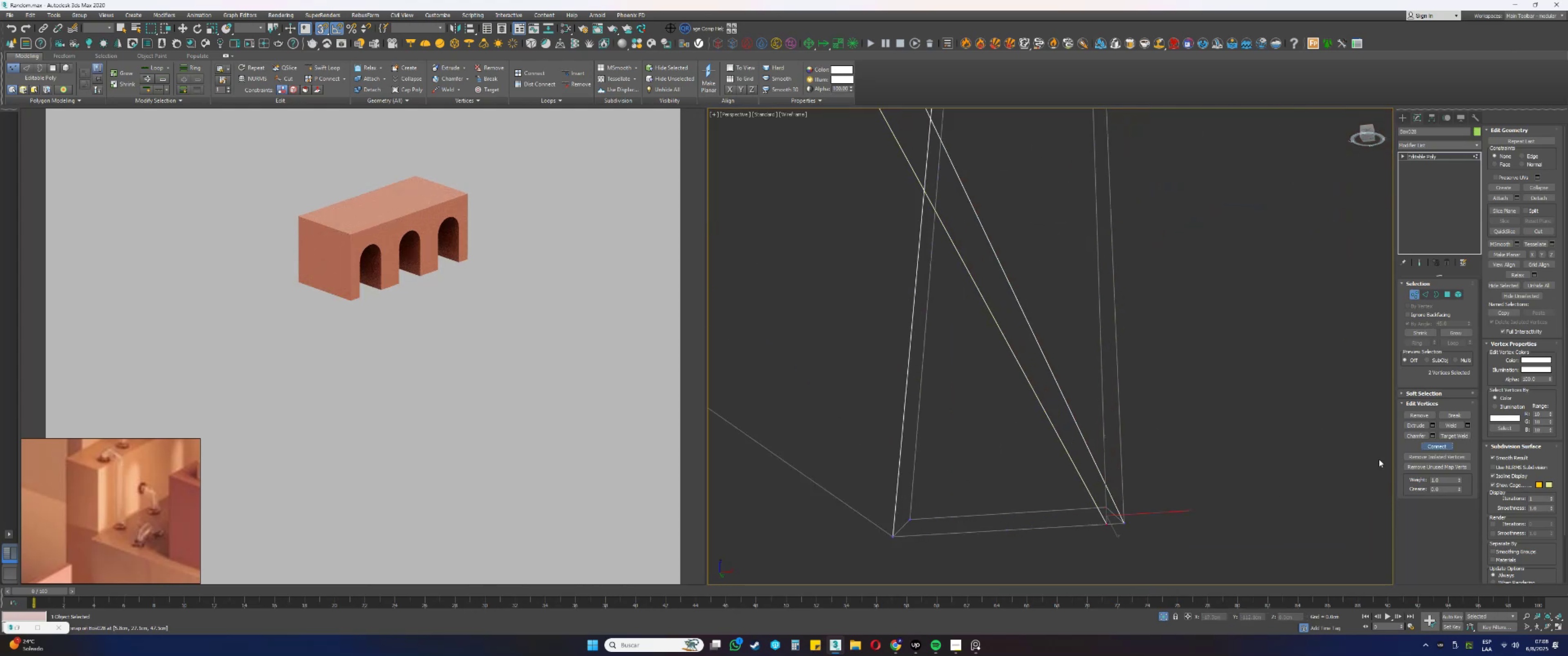 
key(2)
 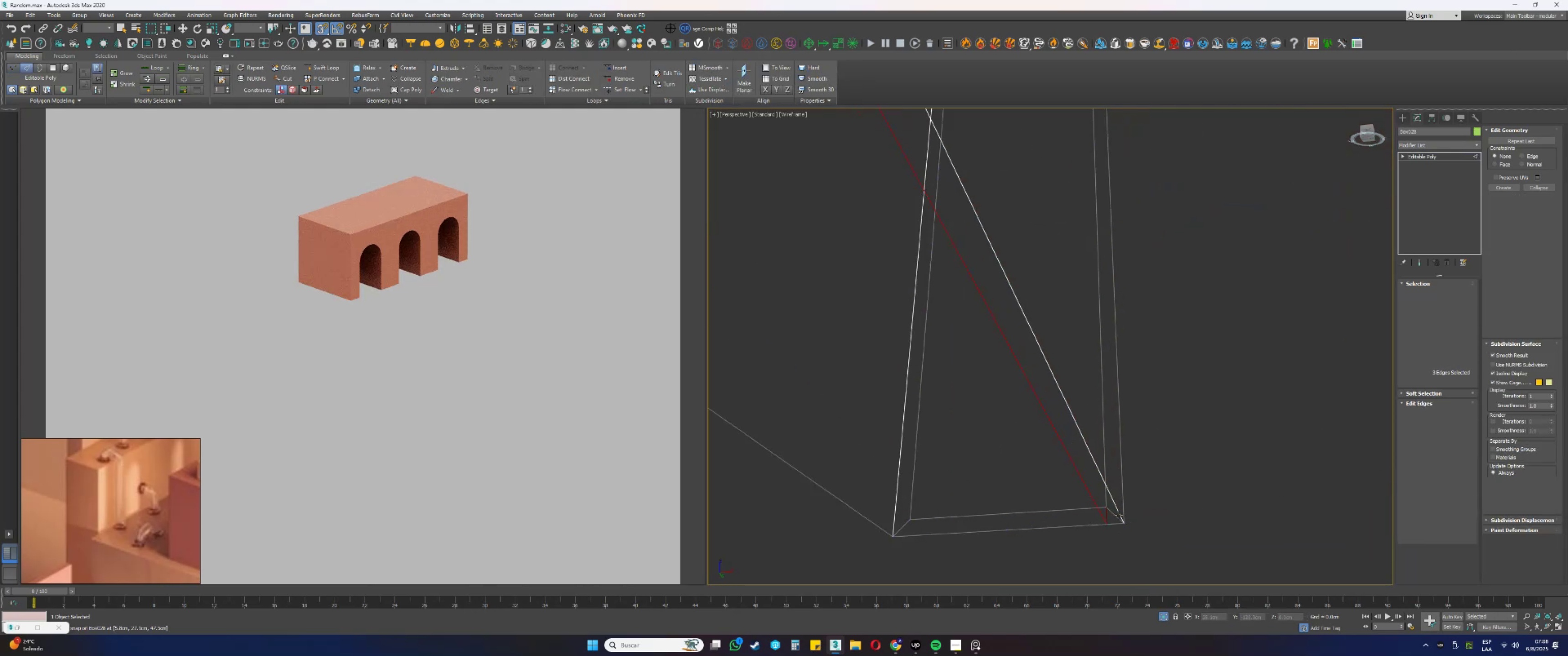 
left_click([1117, 515])
 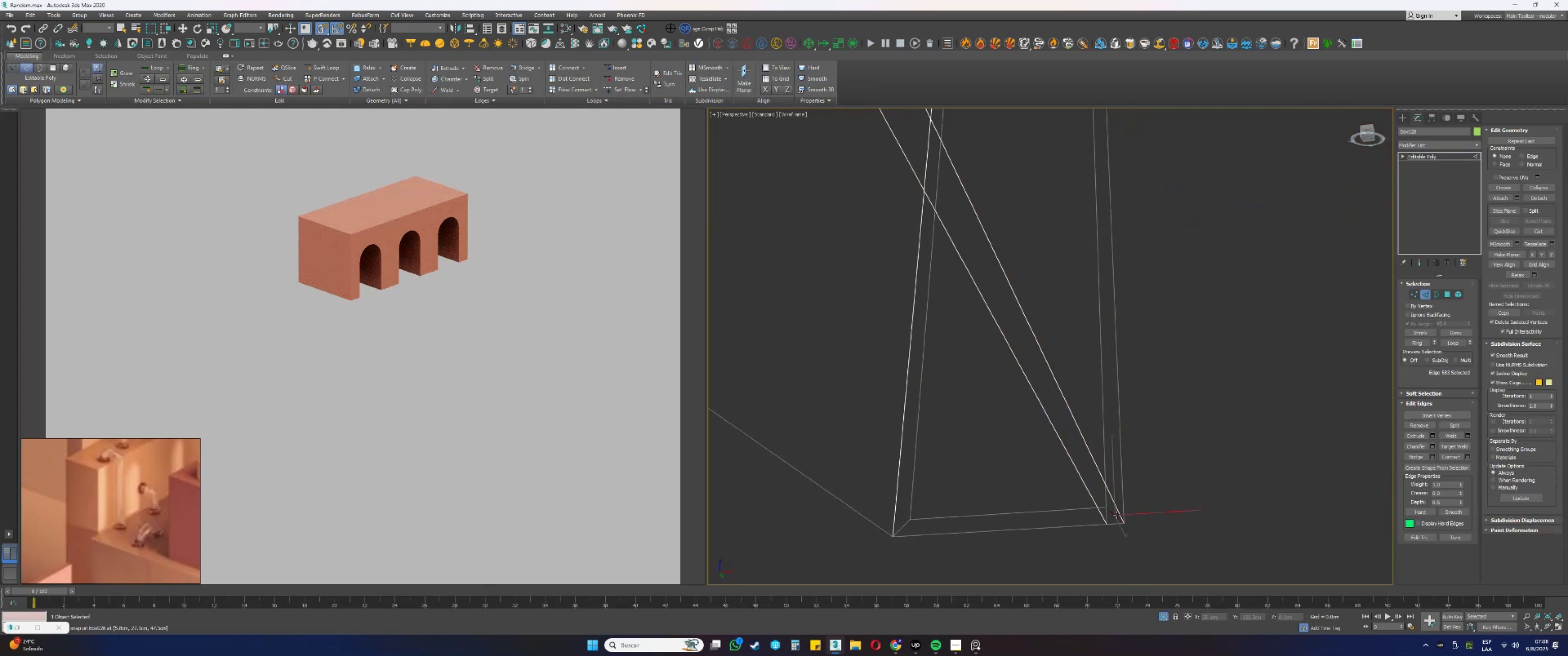 
scroll: coordinate [1123, 511], scroll_direction: down, amount: 3.0
 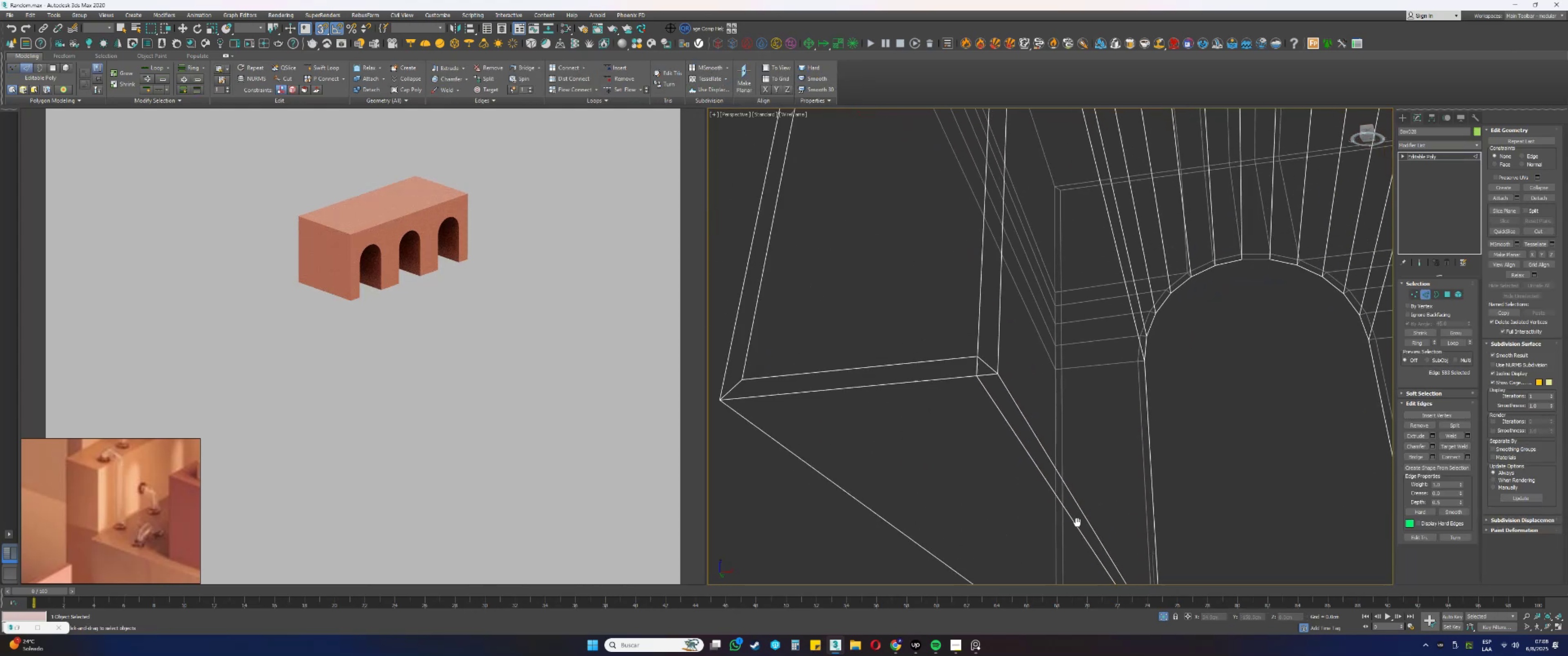 
hold_key(key=ControlLeft, duration=0.94)
left_click([984, 367])
 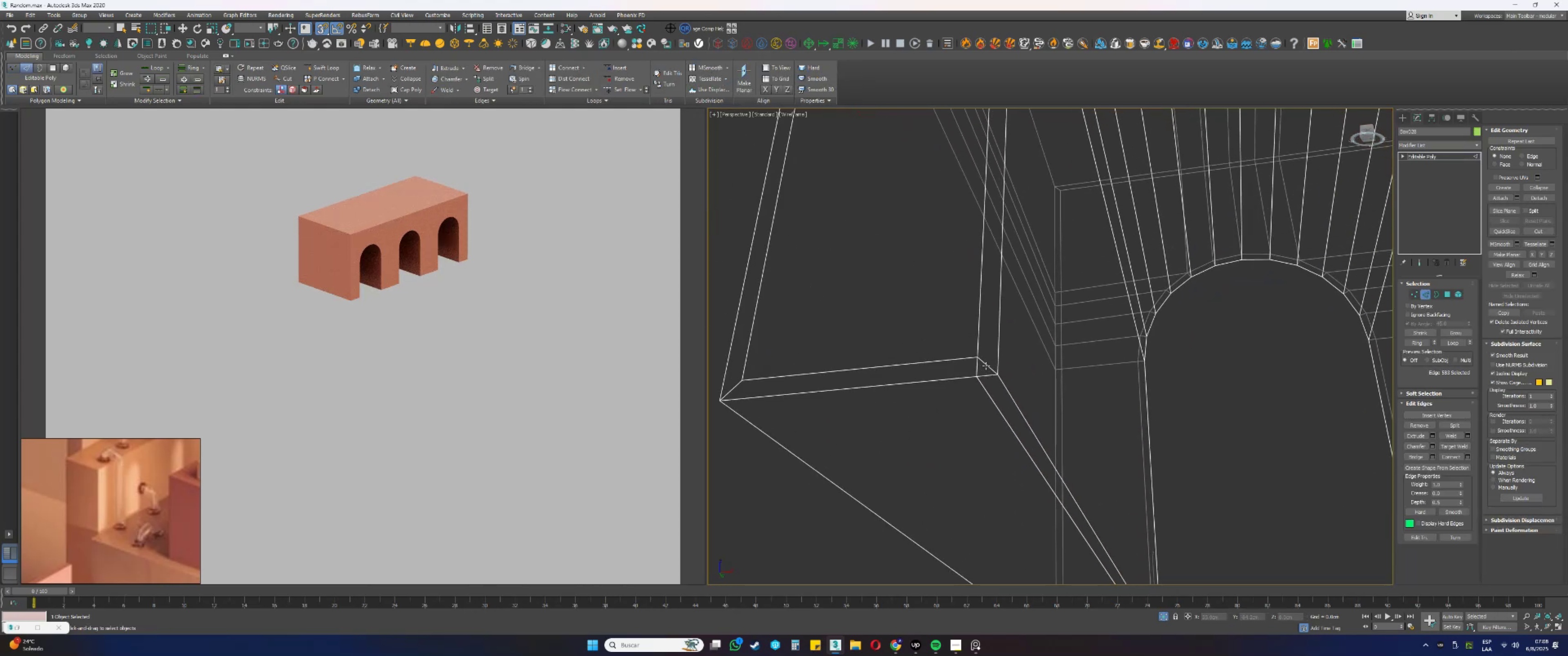 
double_click([986, 364])
 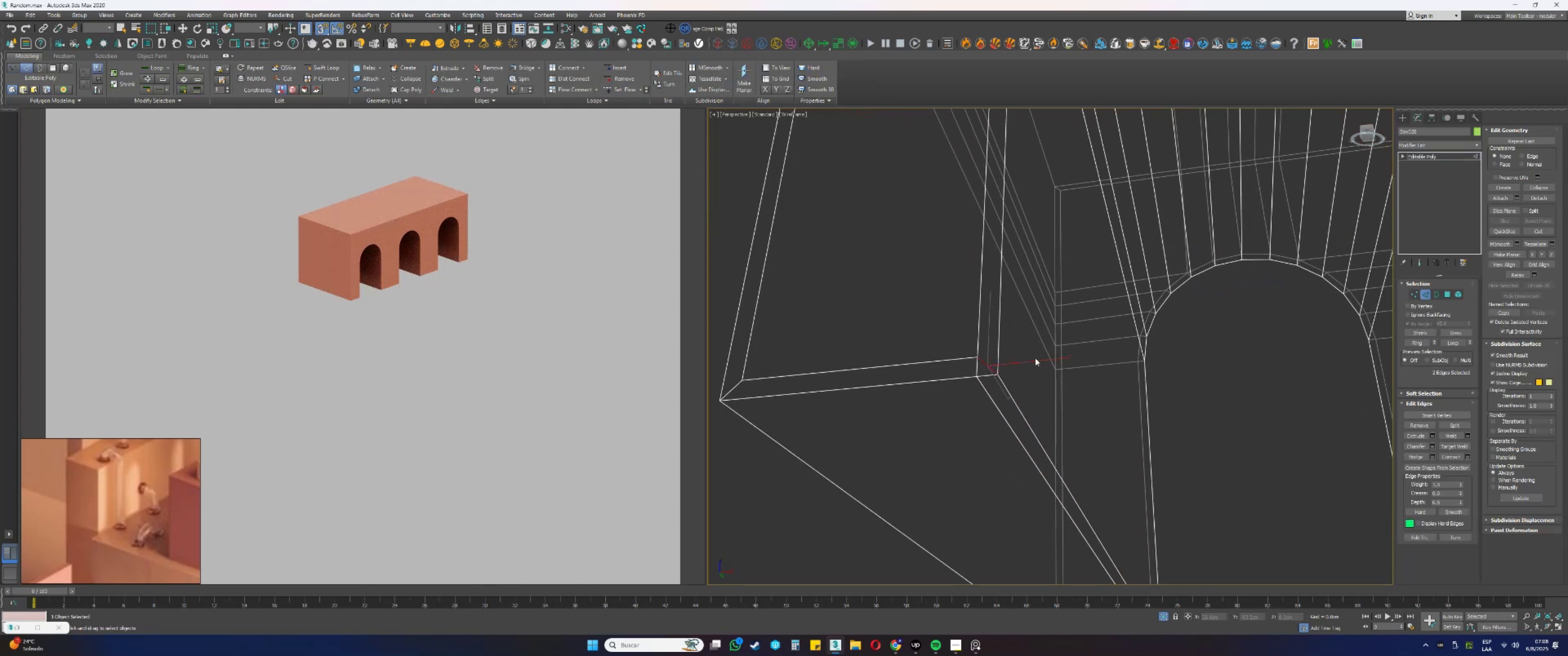 
key(Control+Backspace)
 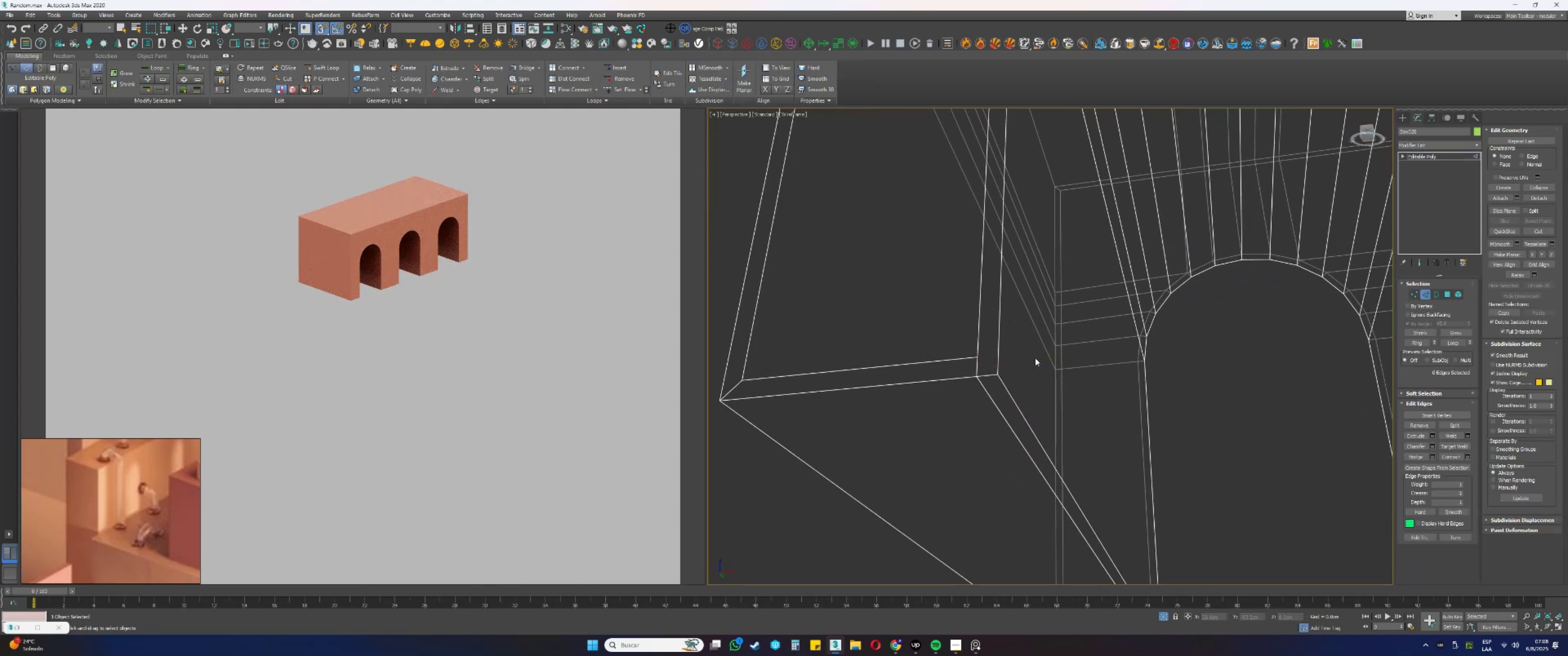 
scroll: coordinate [1035, 359], scroll_direction: down, amount: 4.0
 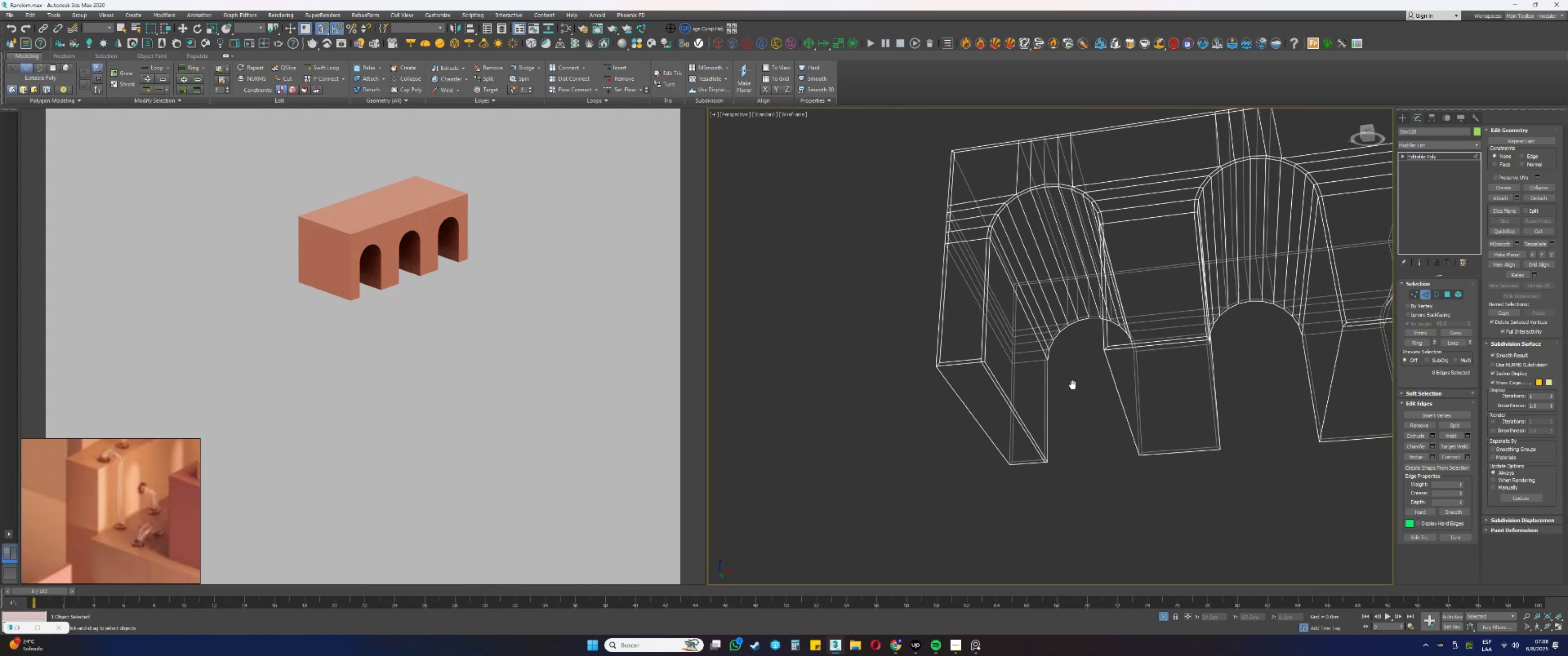 
hold_key(key=AltLeft, duration=0.31)
 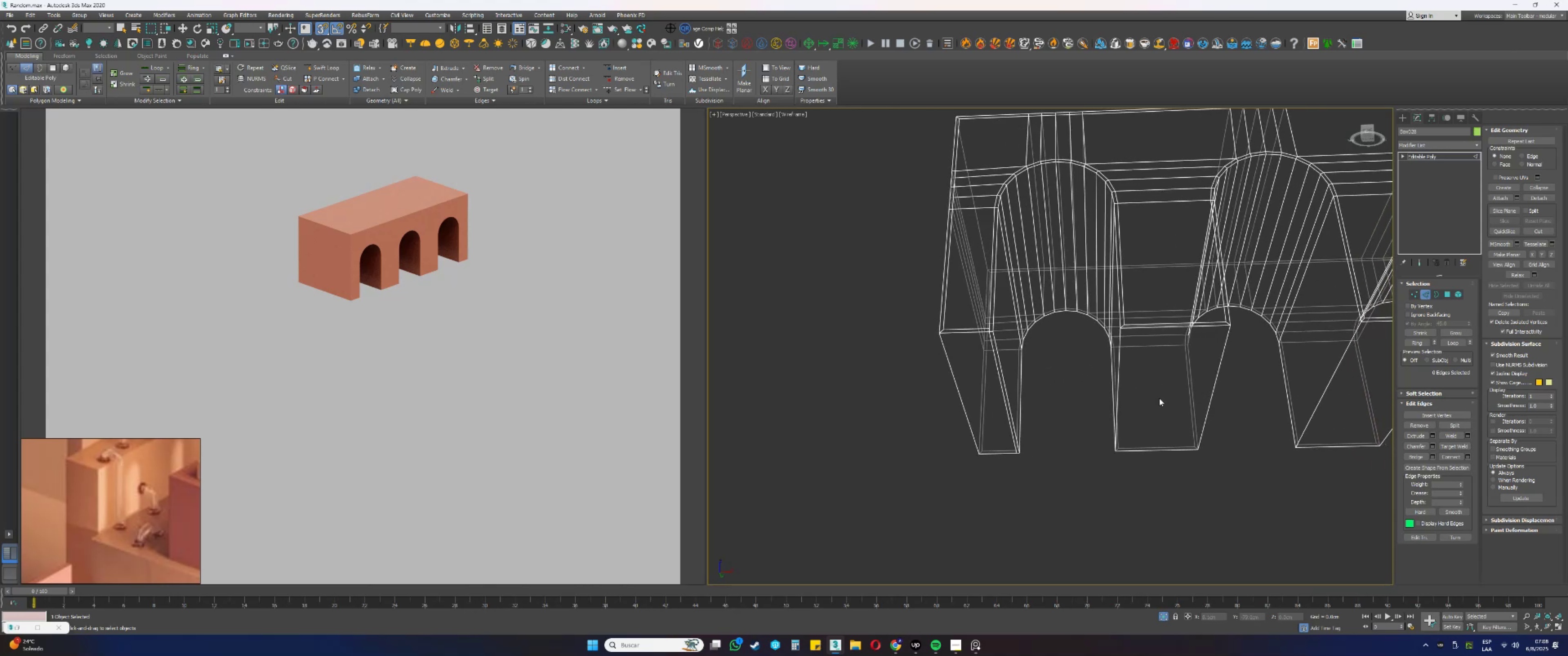 
scroll: coordinate [1143, 444], scroll_direction: up, amount: 1.0
 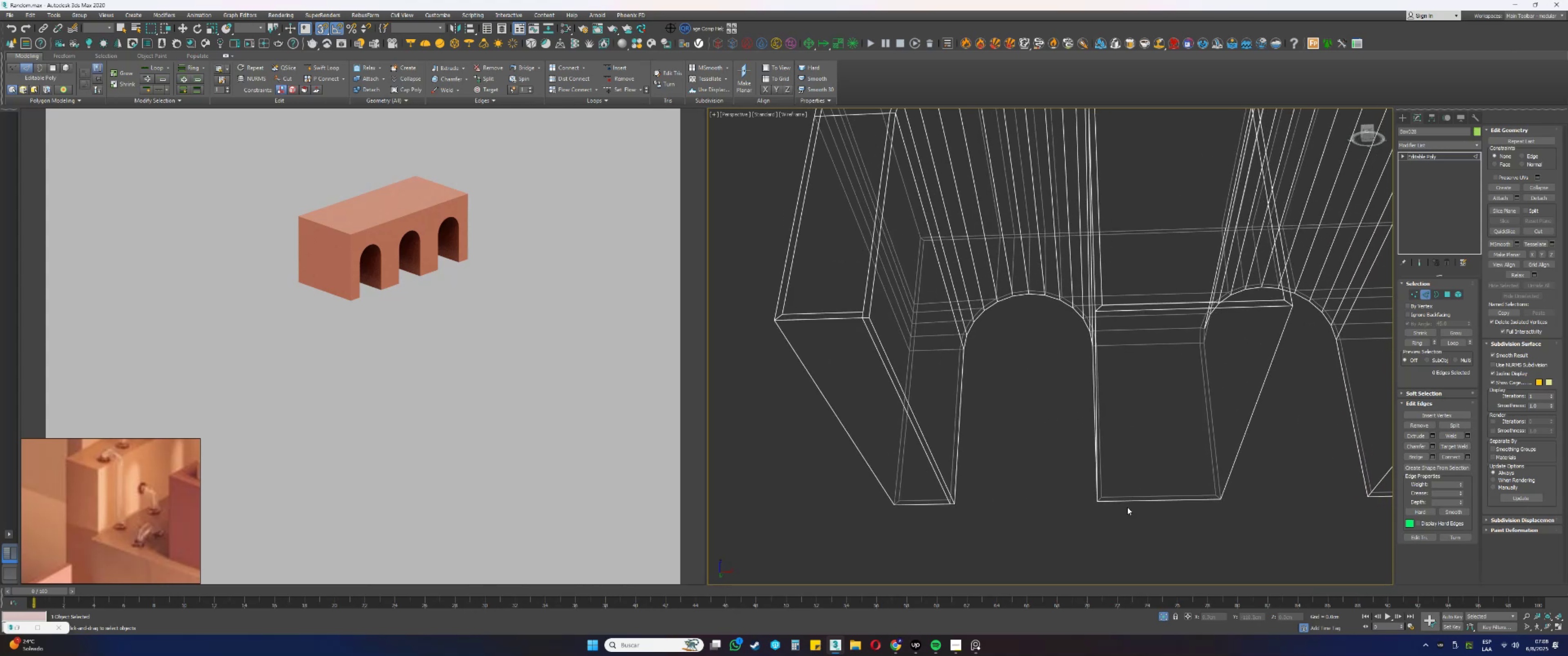 
left_click([1120, 500])
 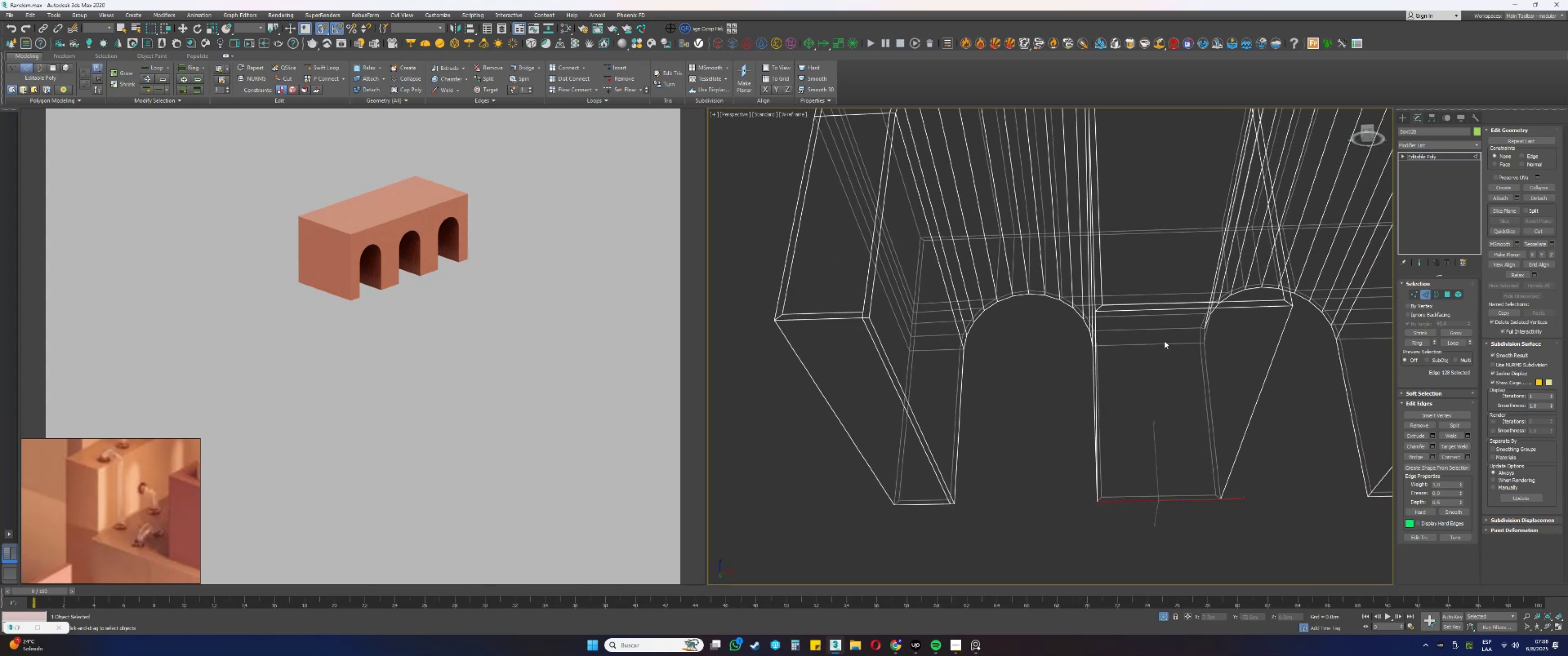 
hold_key(key=ControlLeft, duration=0.71)
left_click([1143, 309])
 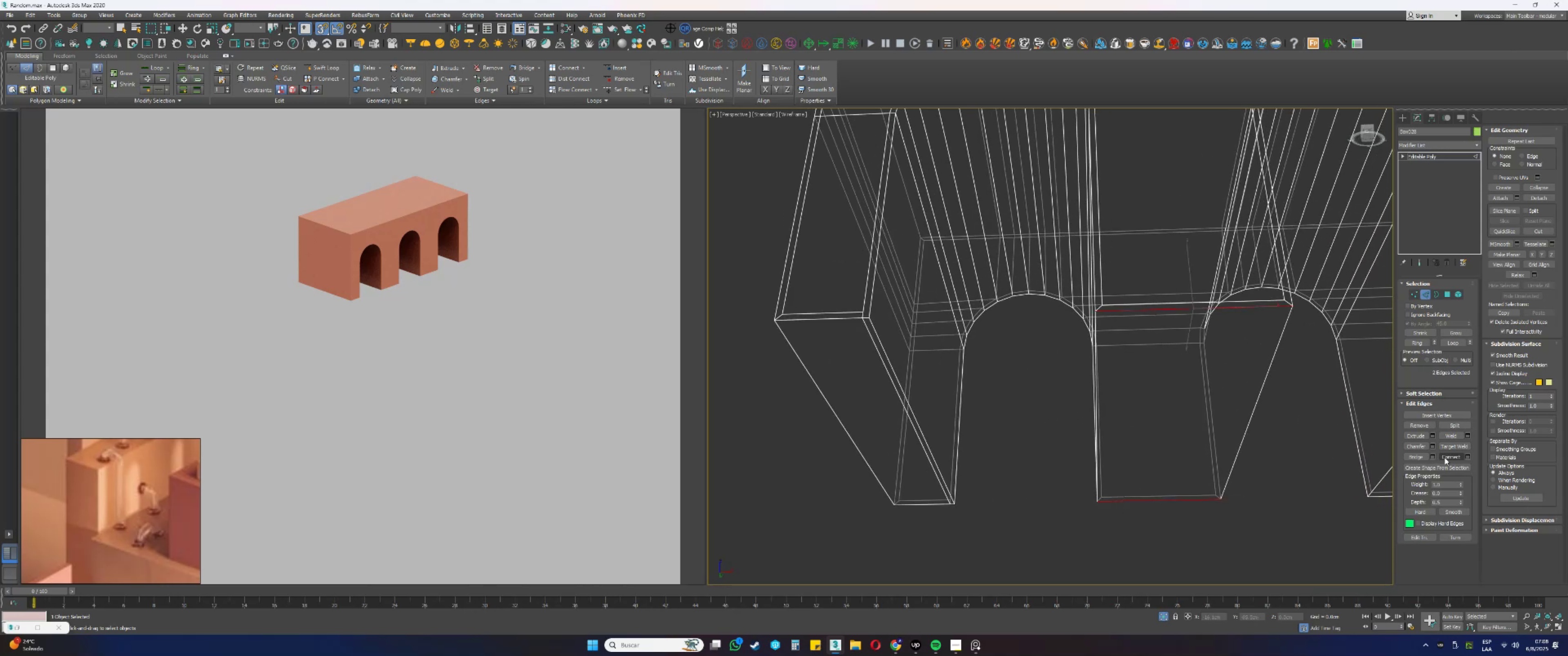 
key(Alt+AltLeft)
 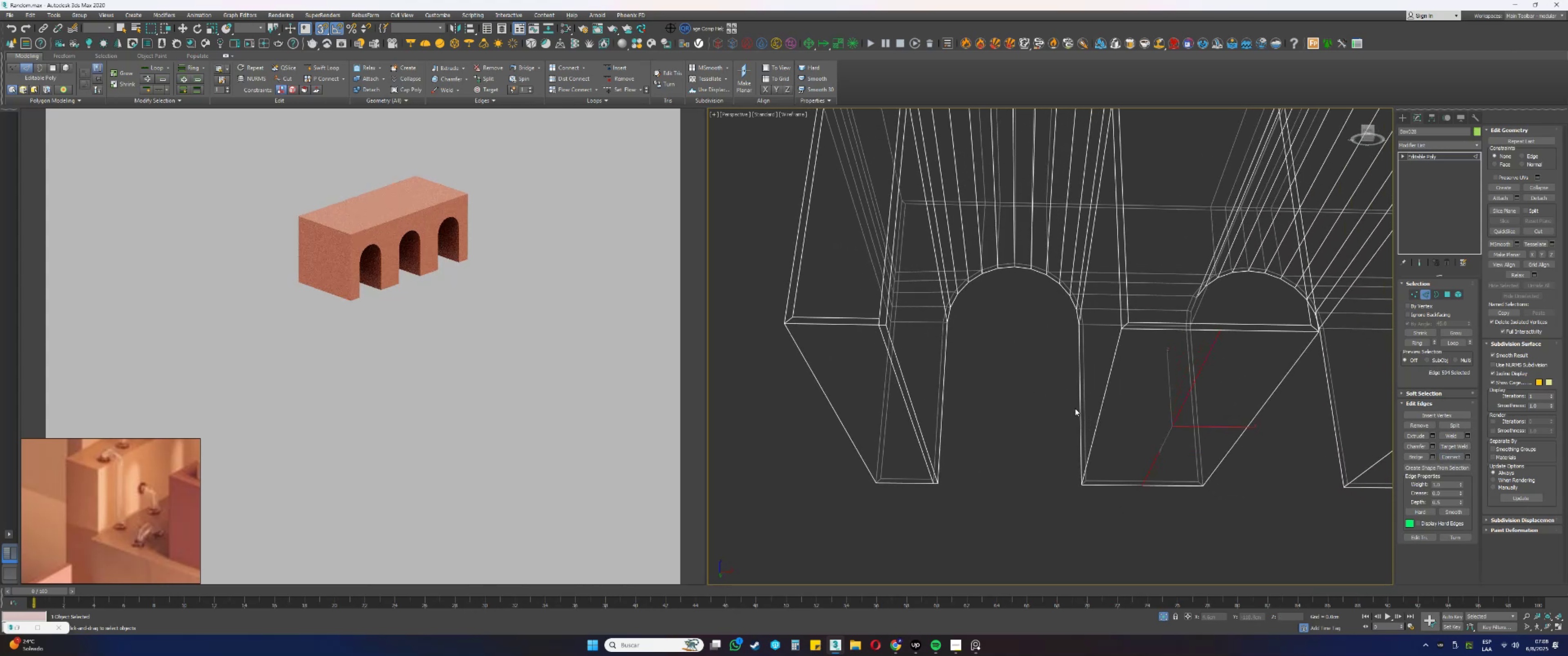 
scroll: coordinate [1197, 414], scroll_direction: up, amount: 1.0
 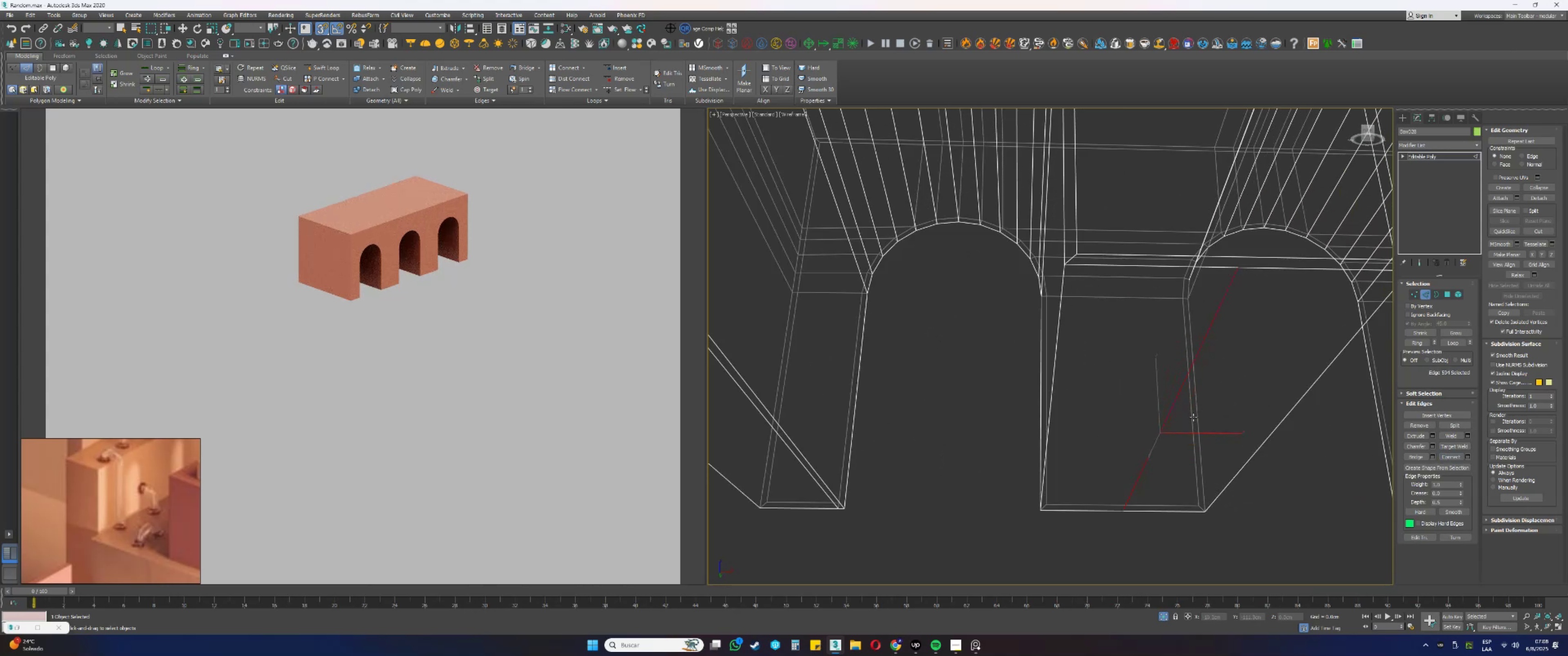 
key(W)
 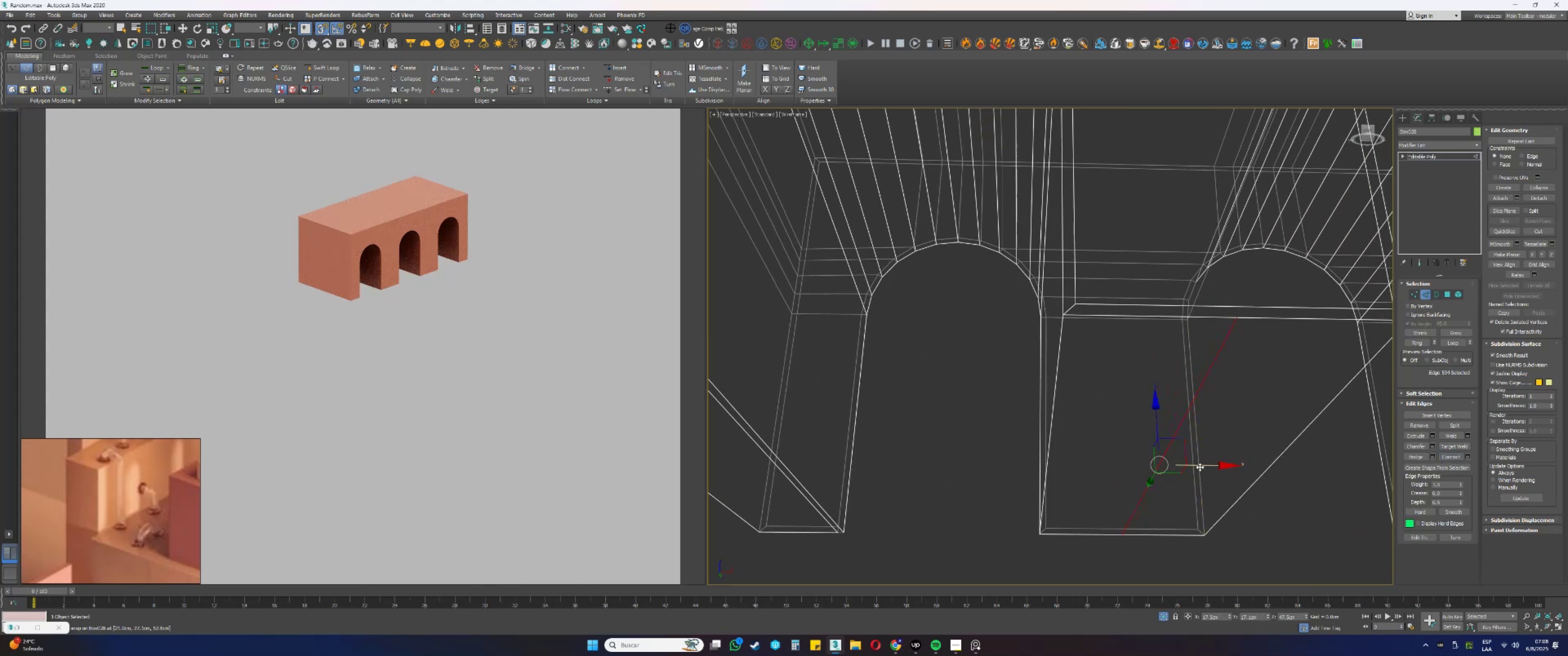 
left_click_drag(start_coordinate=[1200, 465], to_coordinate=[1076, 304])
 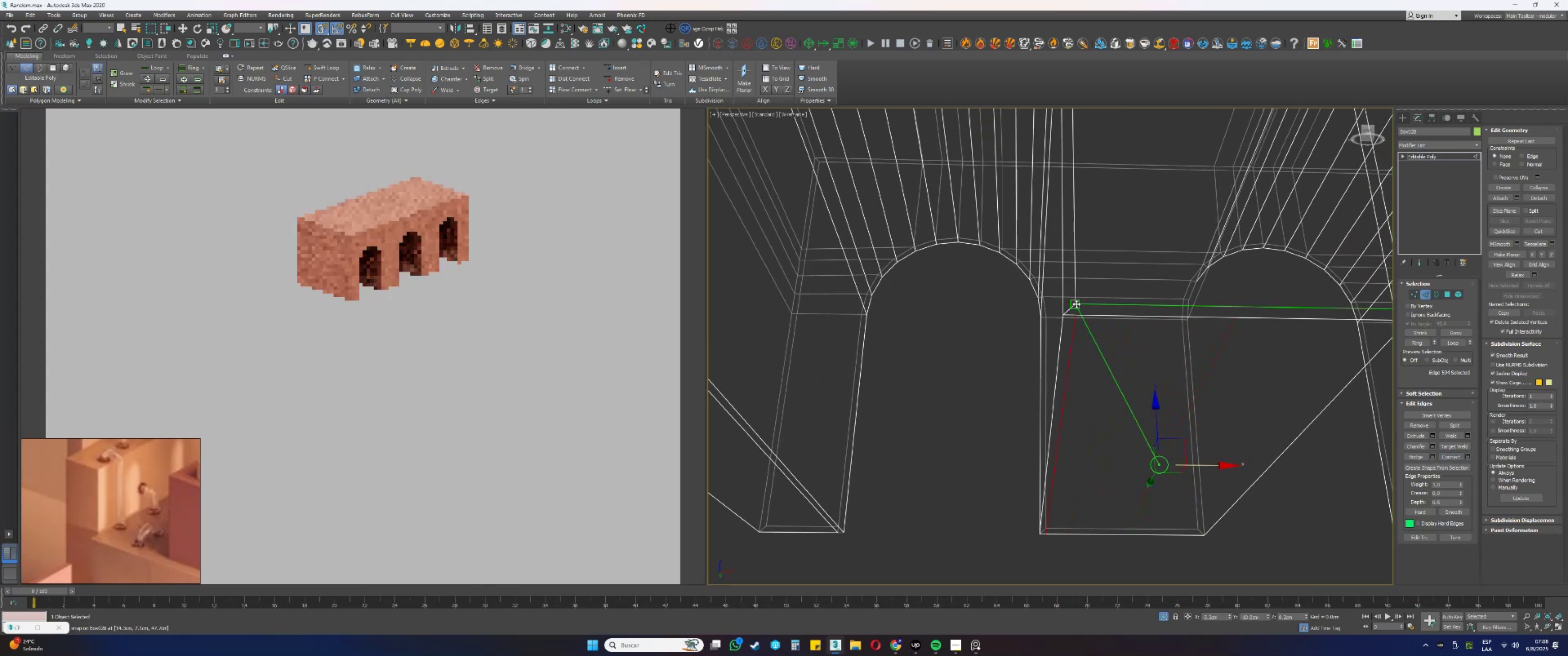 
key(F3)
 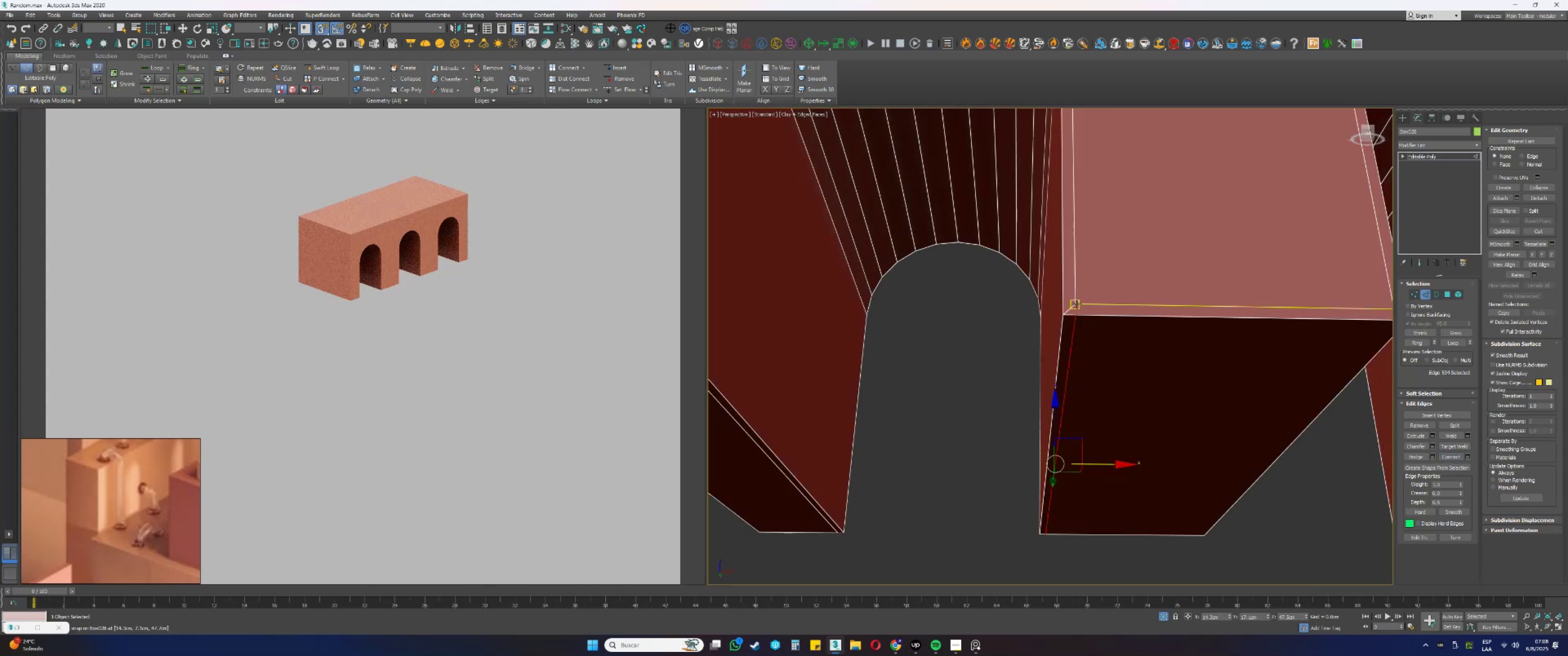 
key(1)
 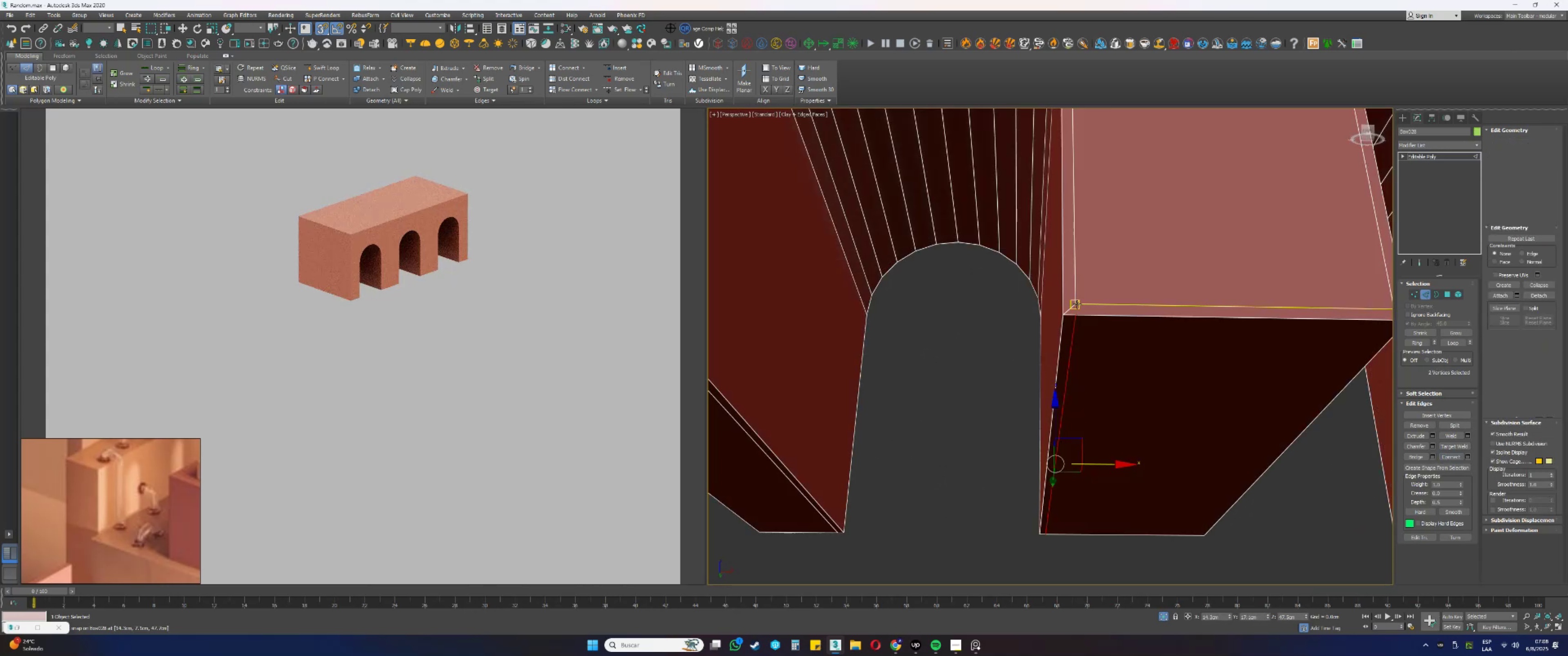 
left_click([1077, 304])
 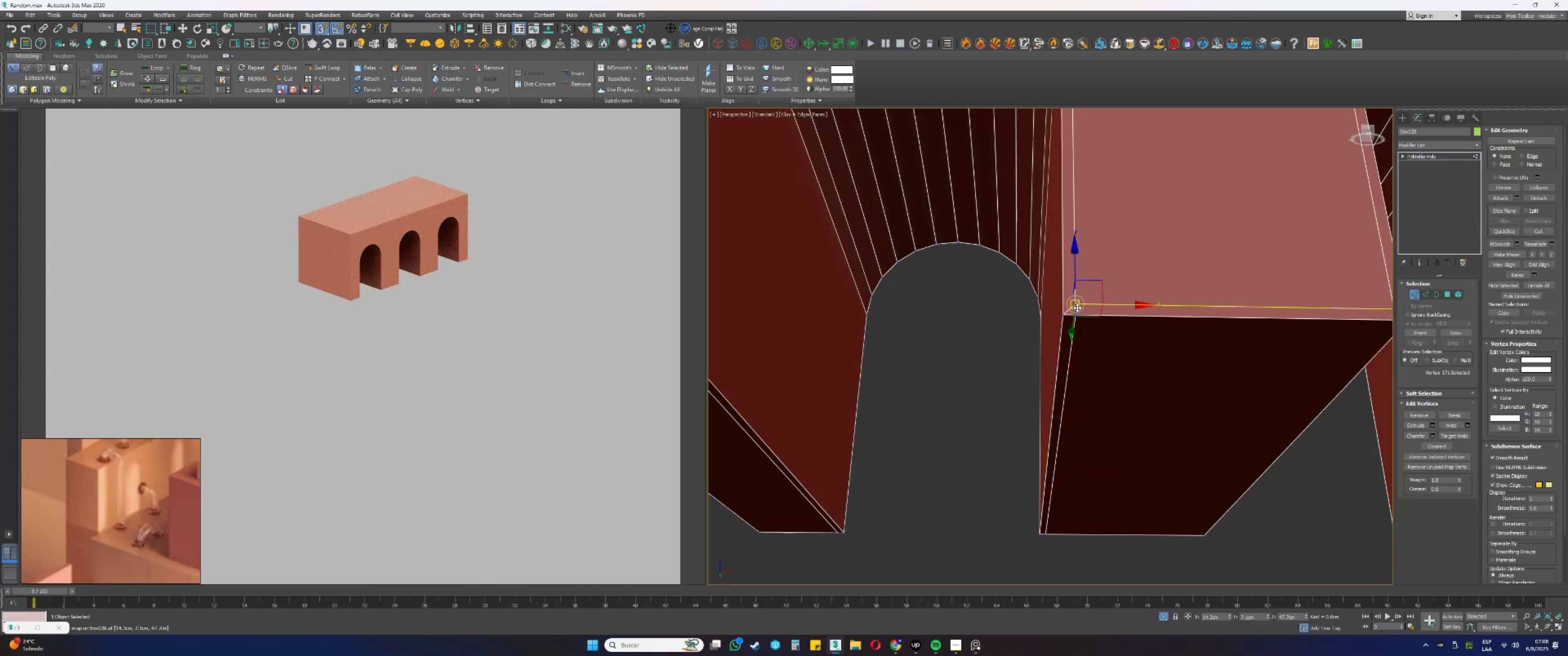 
hold_key(key=ControlLeft, duration=0.92)
left_click([1073, 313])
 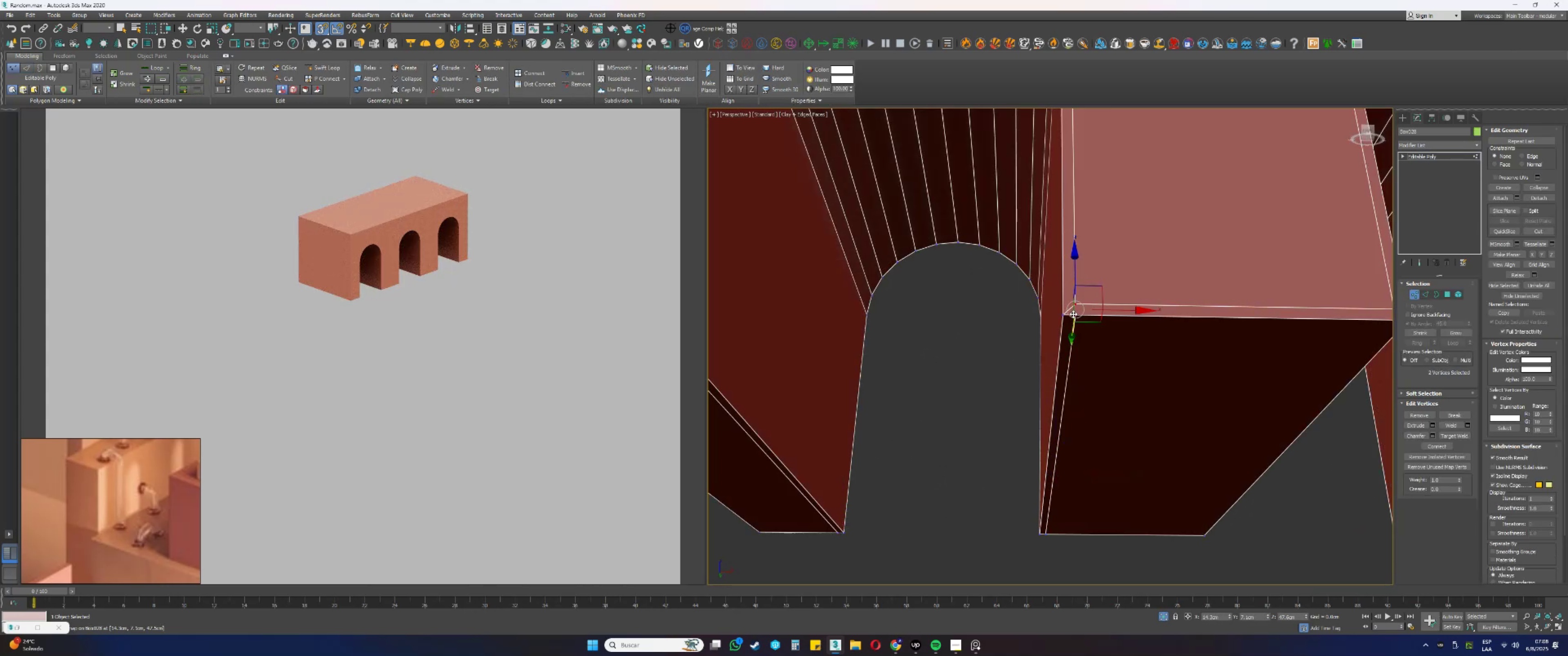 
key(S)
 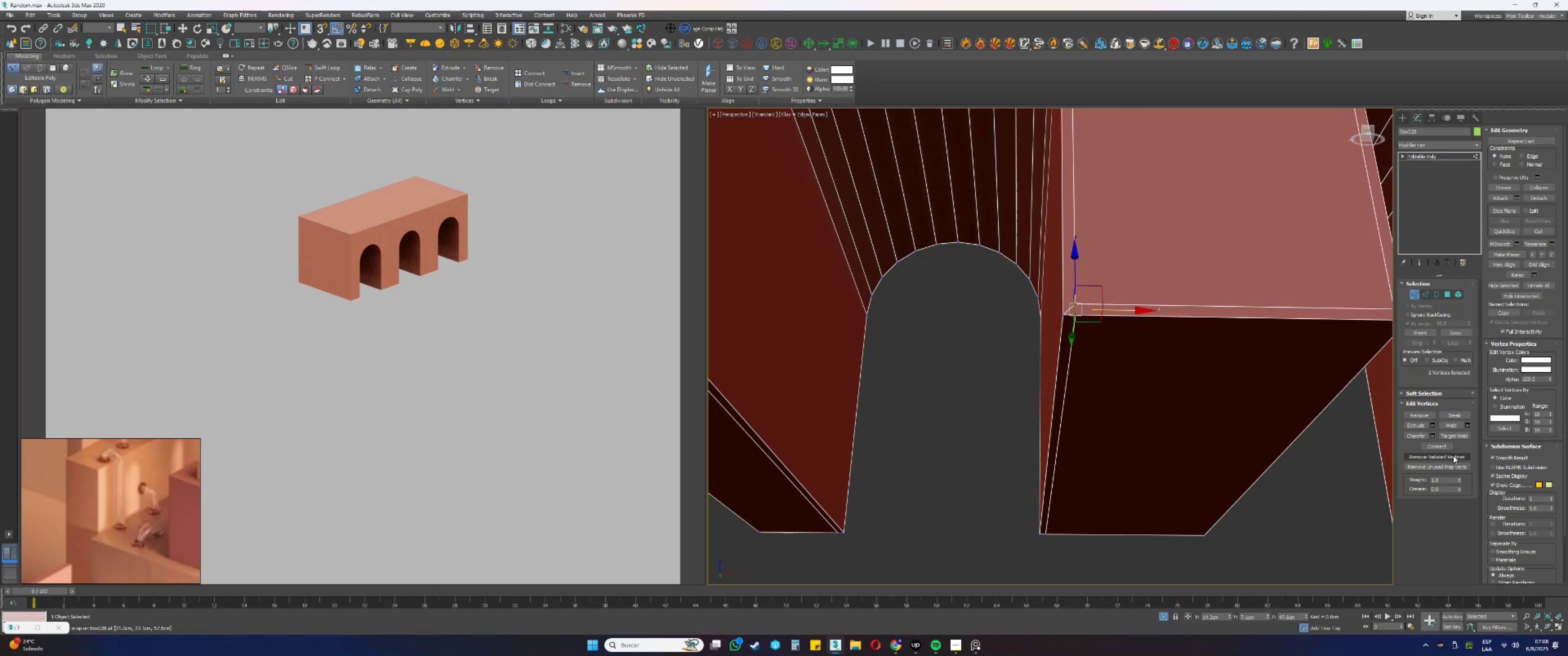 
left_click([1433, 442])
 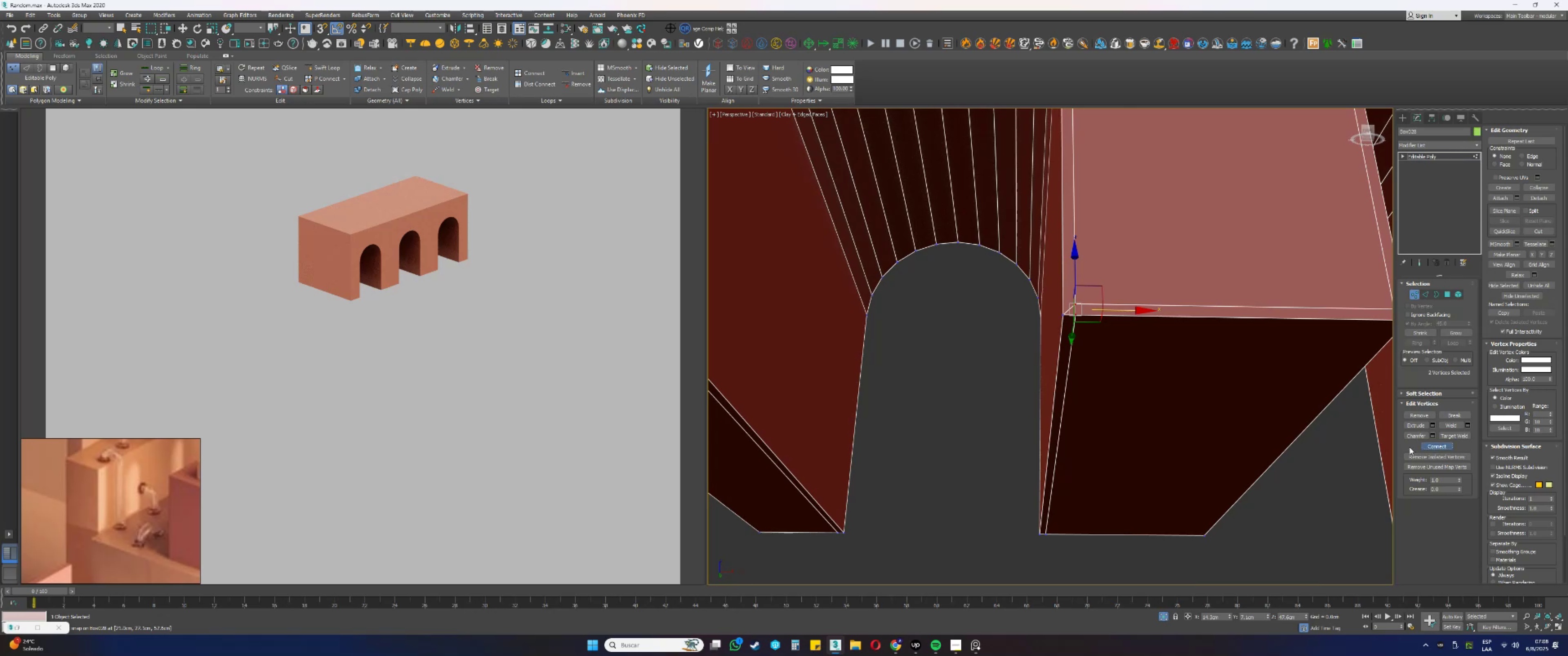 
key(F3)
 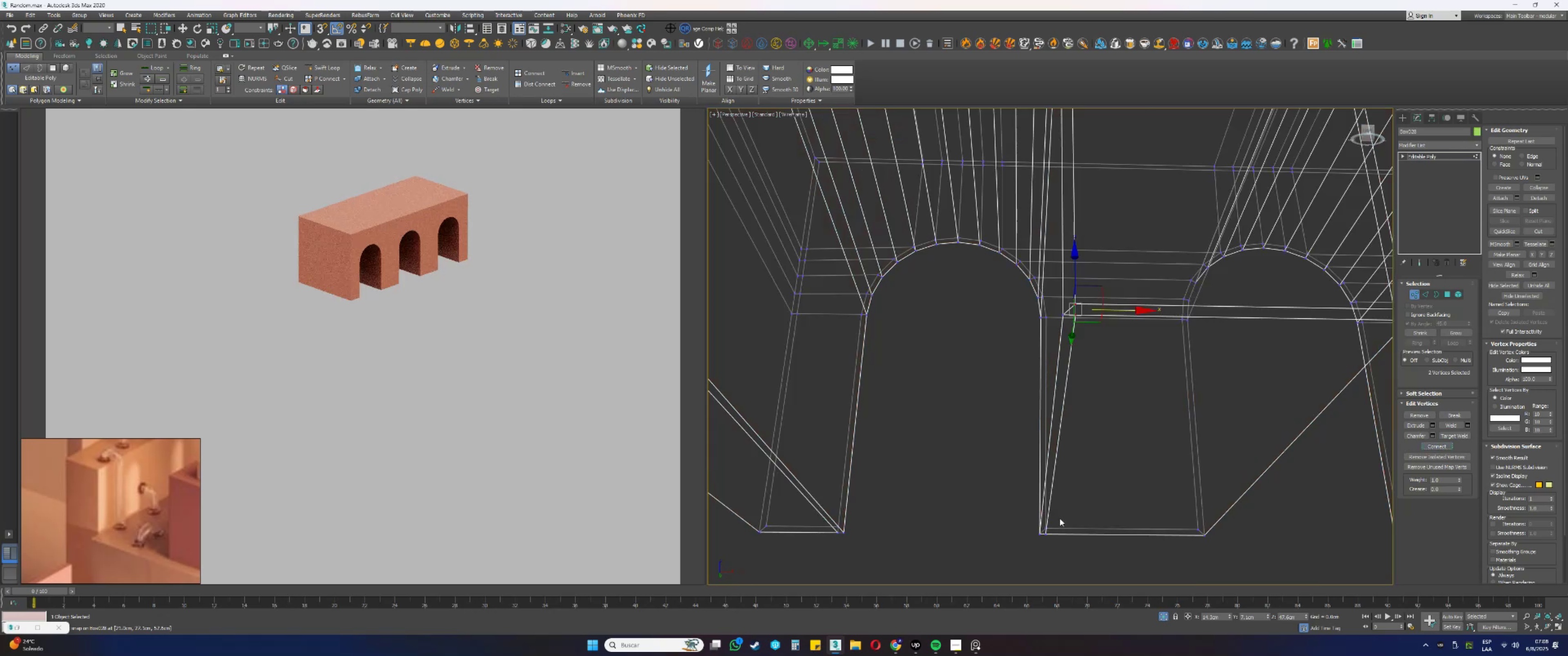 
left_click_drag(start_coordinate=[1054, 543], to_coordinate=[1047, 523])
 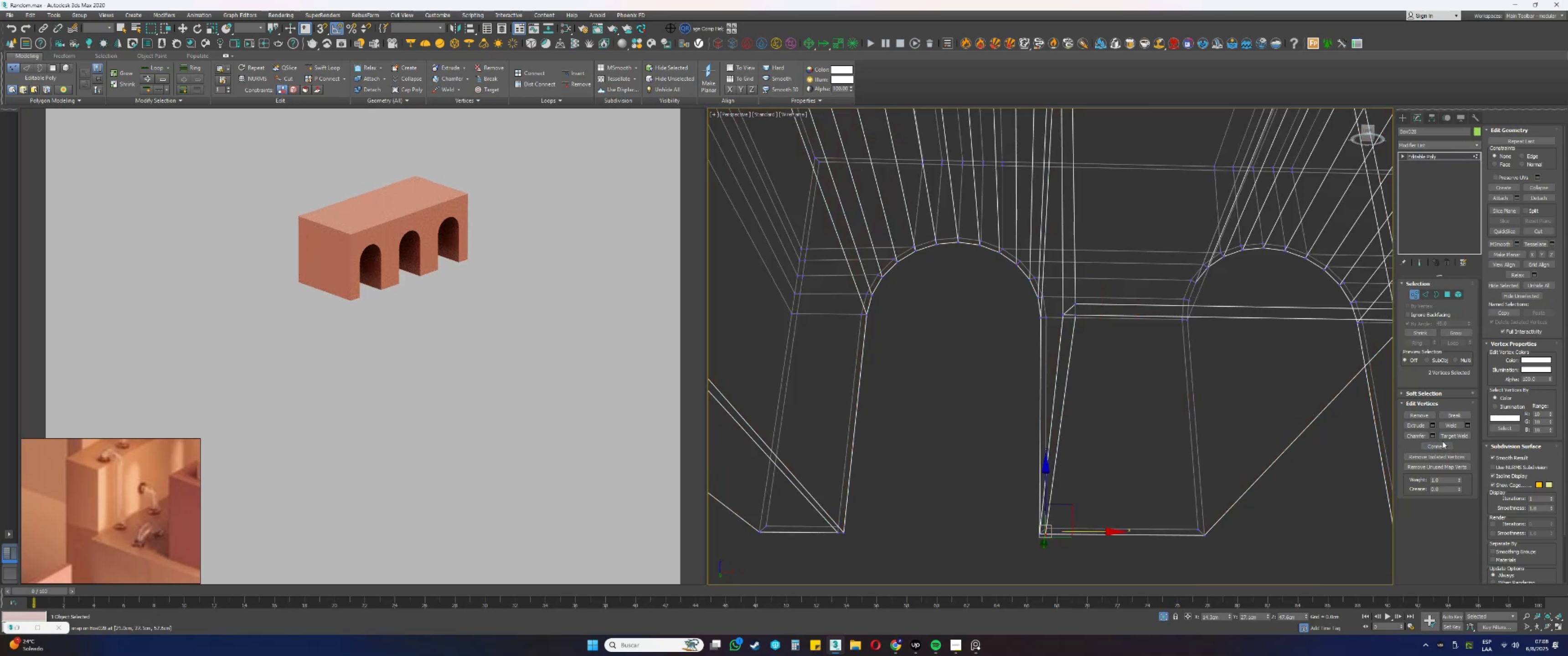 
left_click([1439, 444])
 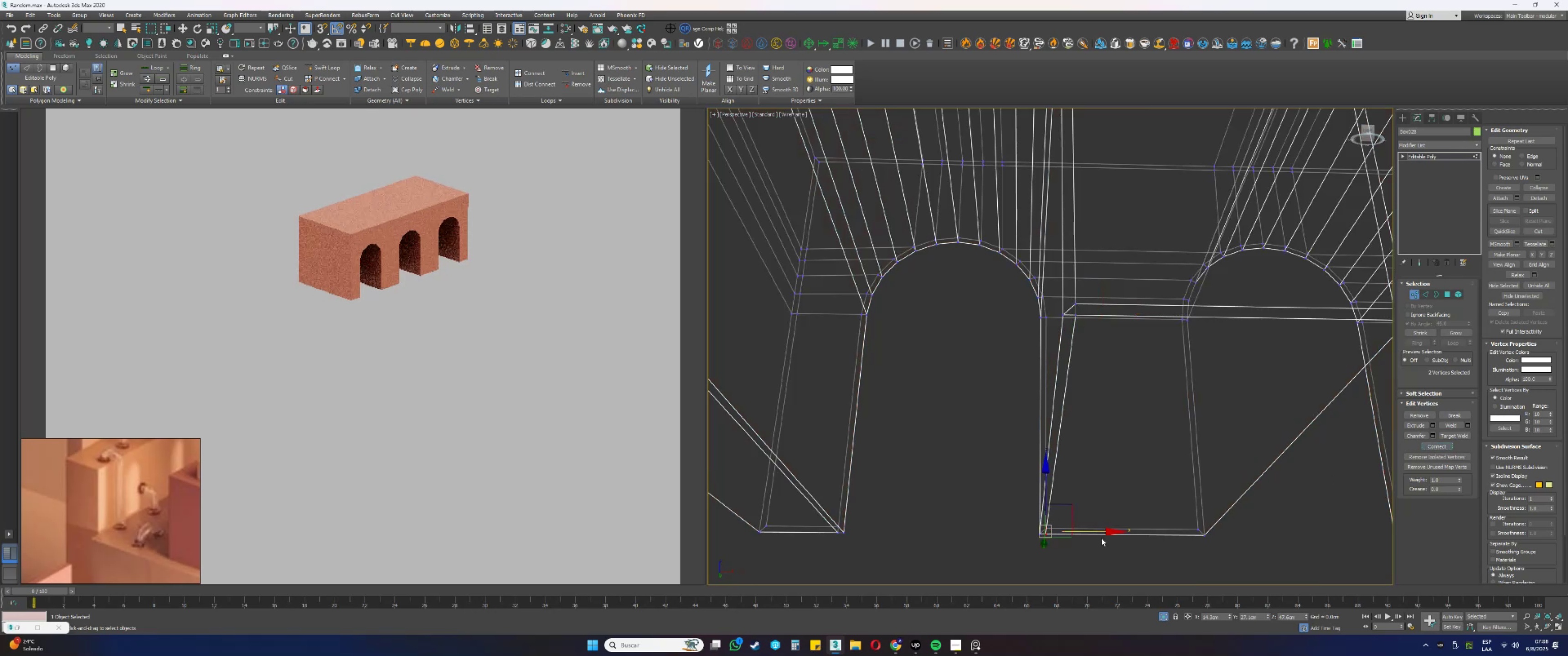 
scroll: coordinate [1038, 542], scroll_direction: up, amount: 3.0
 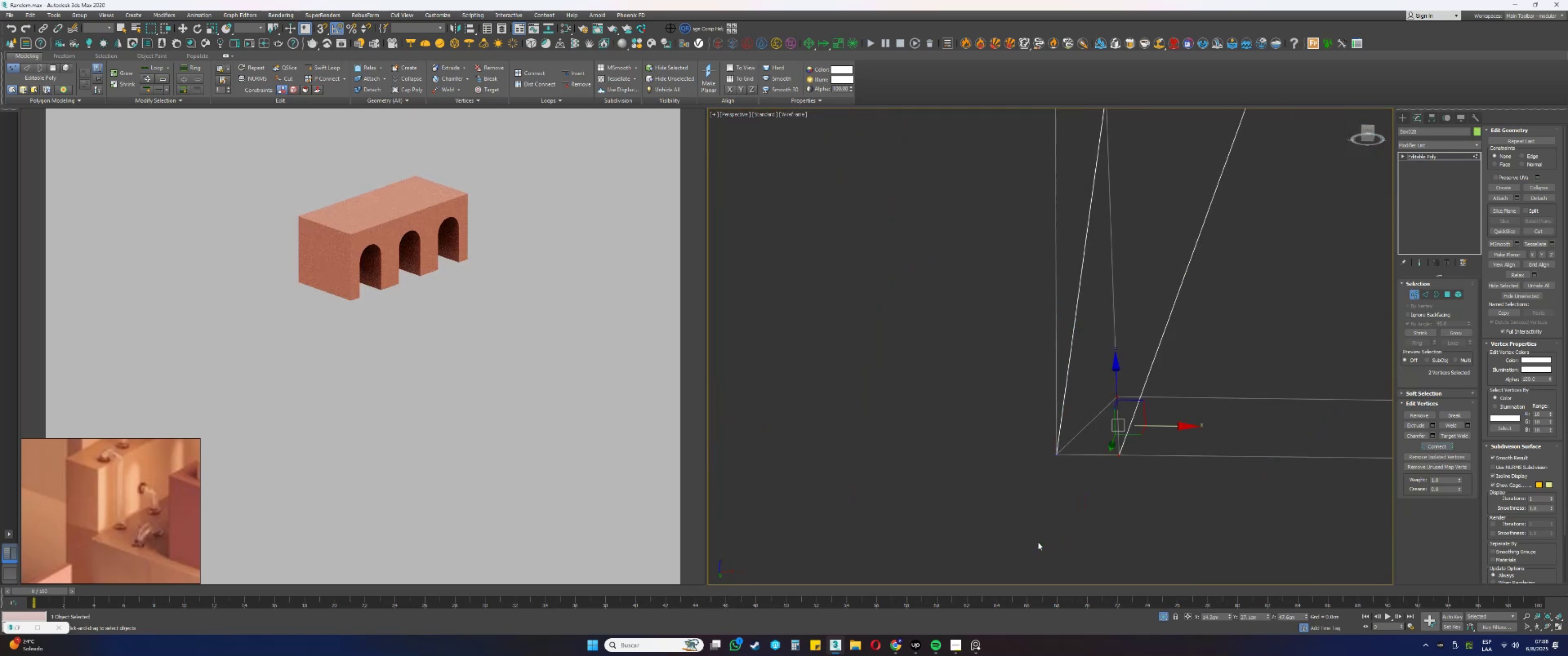 
key(2)
 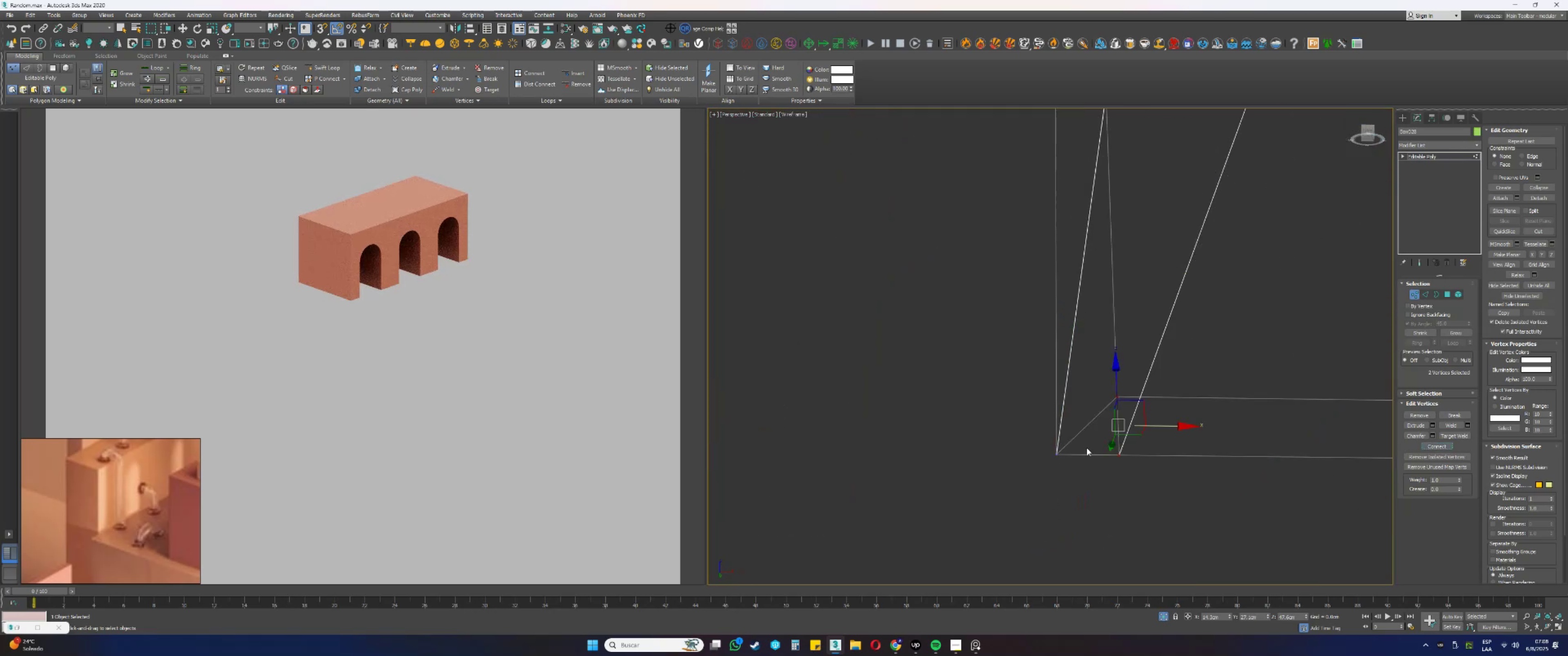 
left_click_drag(start_coordinate=[1092, 434], to_coordinate=[1084, 410])
 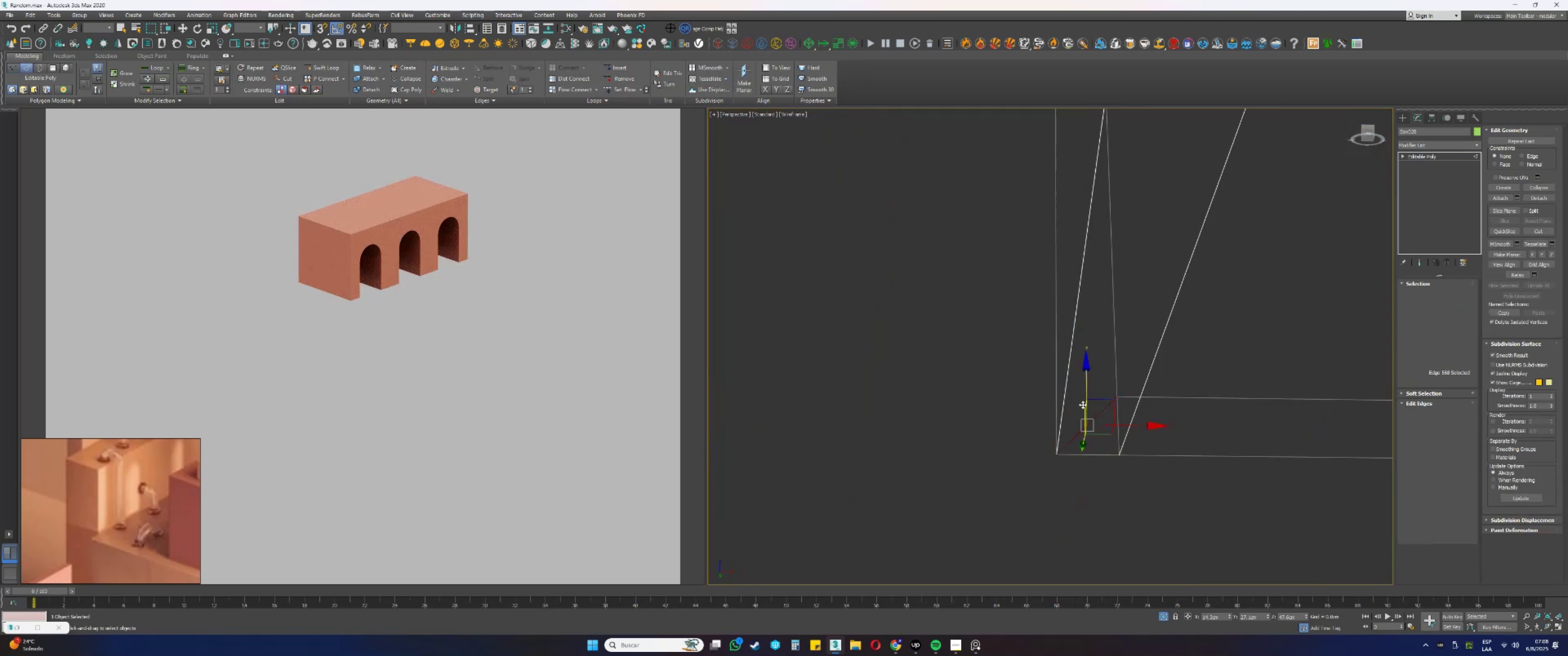 
scroll: coordinate [1061, 519], scroll_direction: down, amount: 4.0
 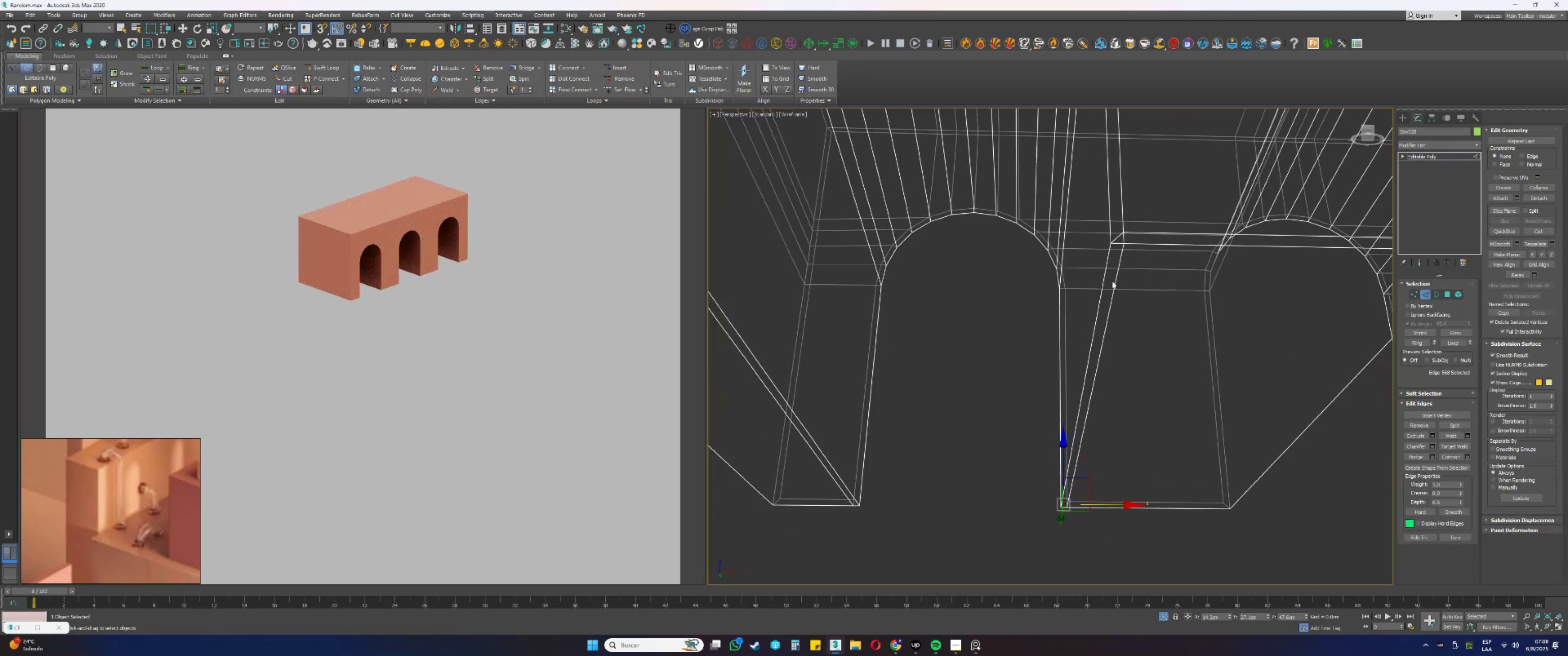 
hold_key(key=ControlLeft, duration=1.25)
left_click([1119, 237])
 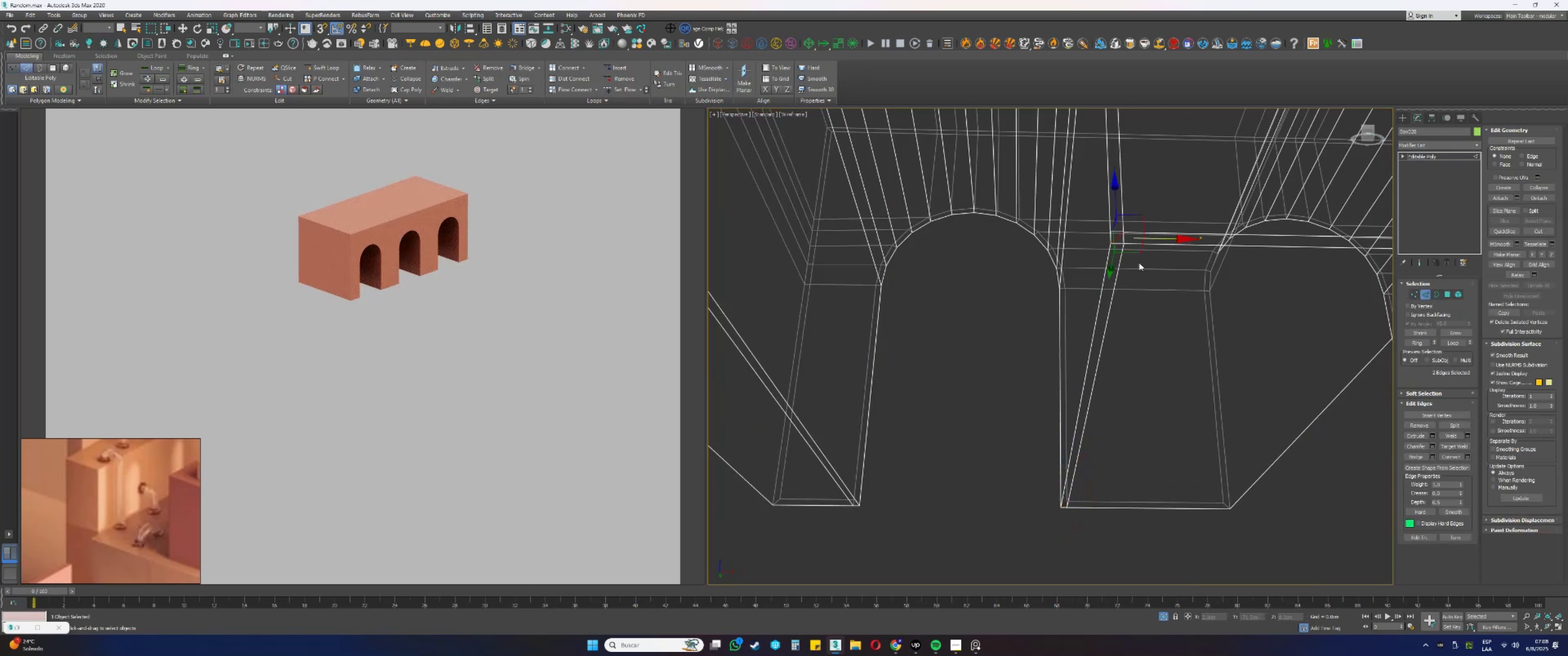 
key(Control+Backspace)
 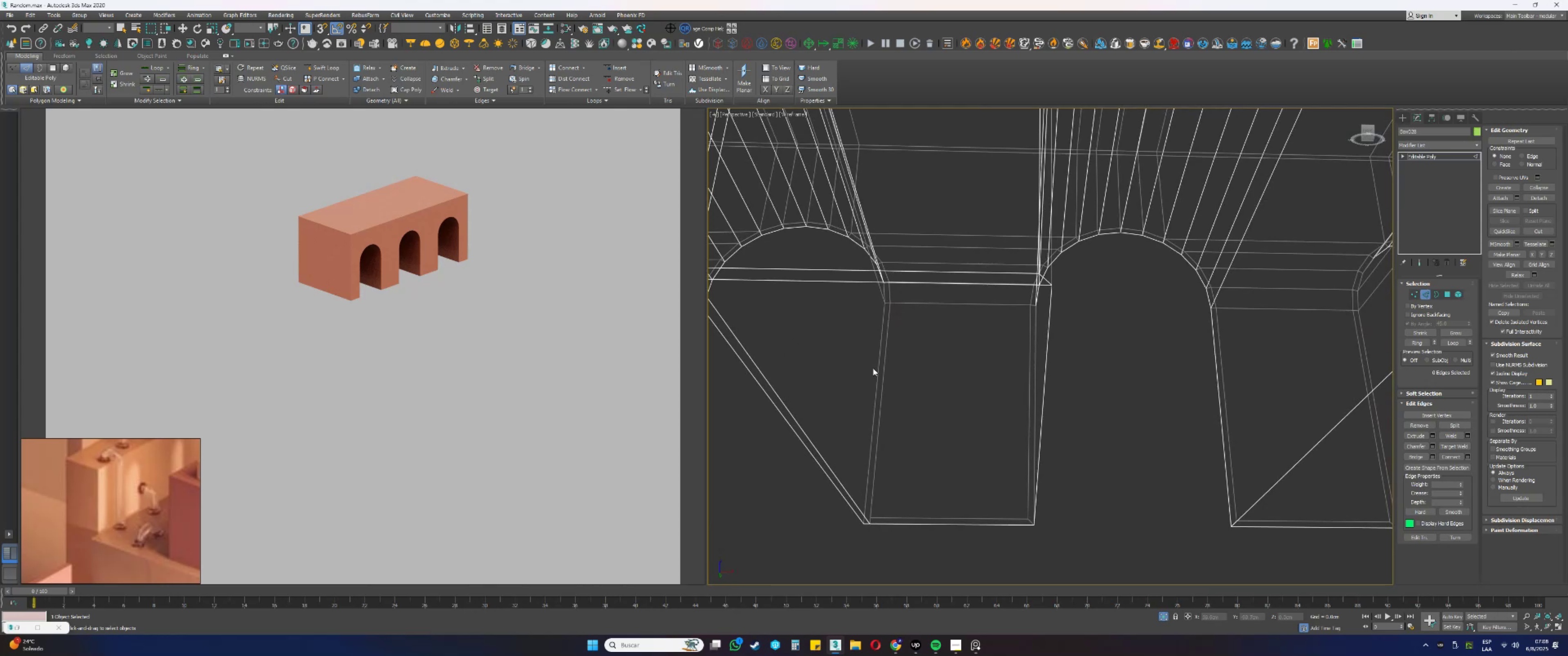 
wait(5.2)
 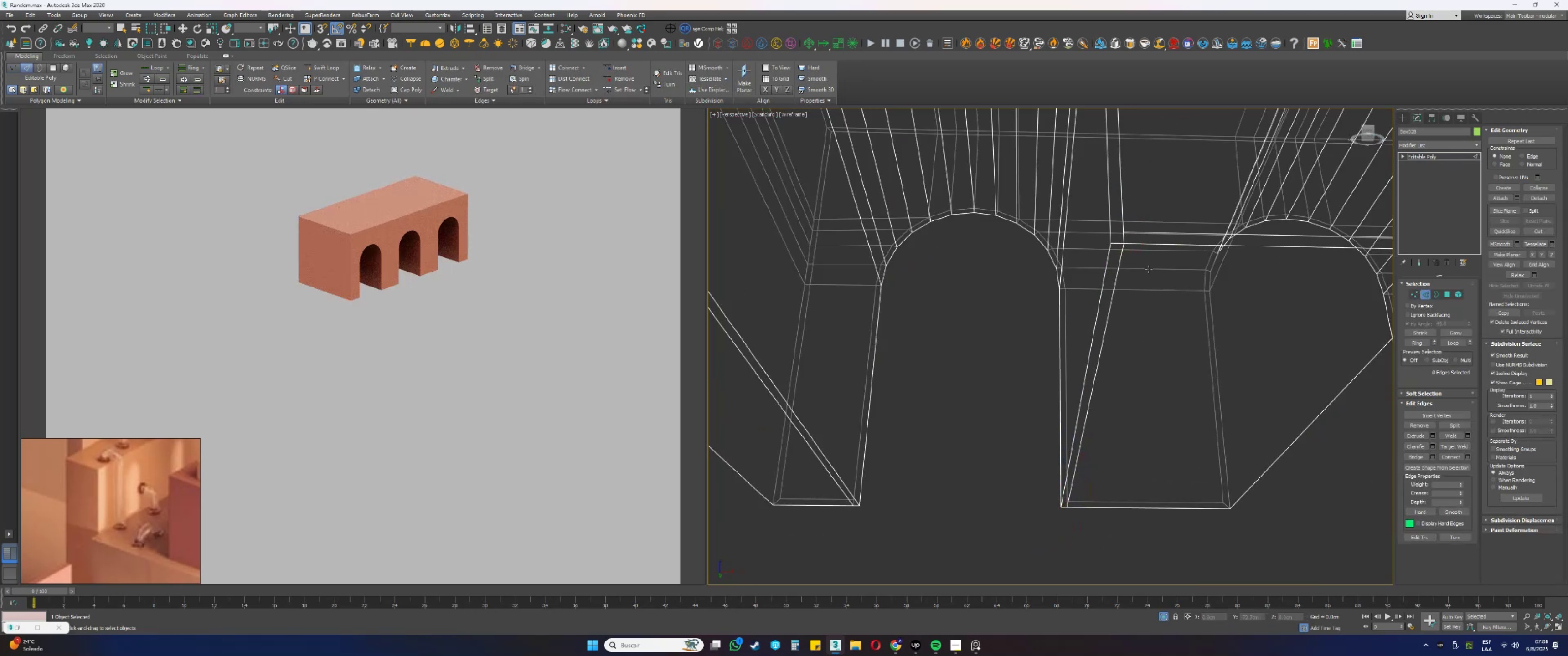 
left_click([980, 523])
 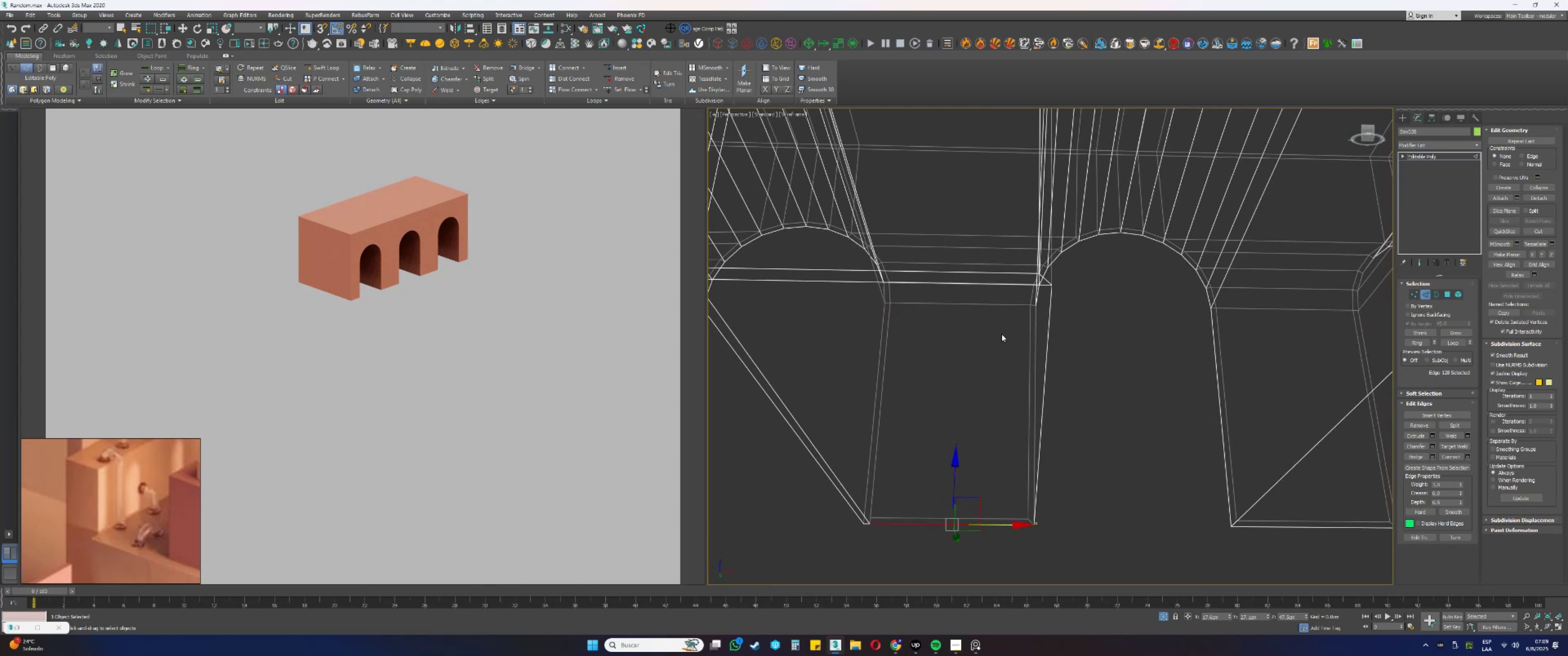 
hold_key(key=ControlLeft, duration=0.69)
left_click([998, 284])
 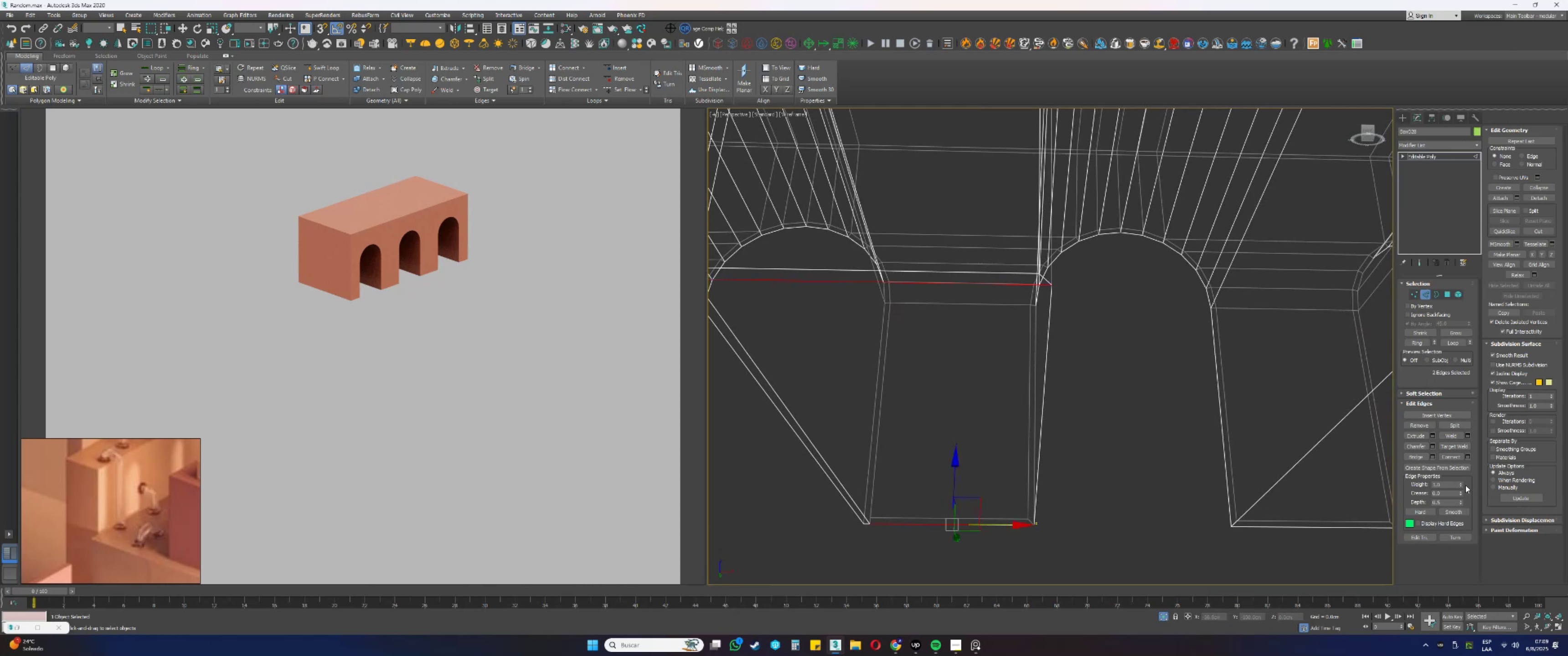 
left_click([1452, 455])
 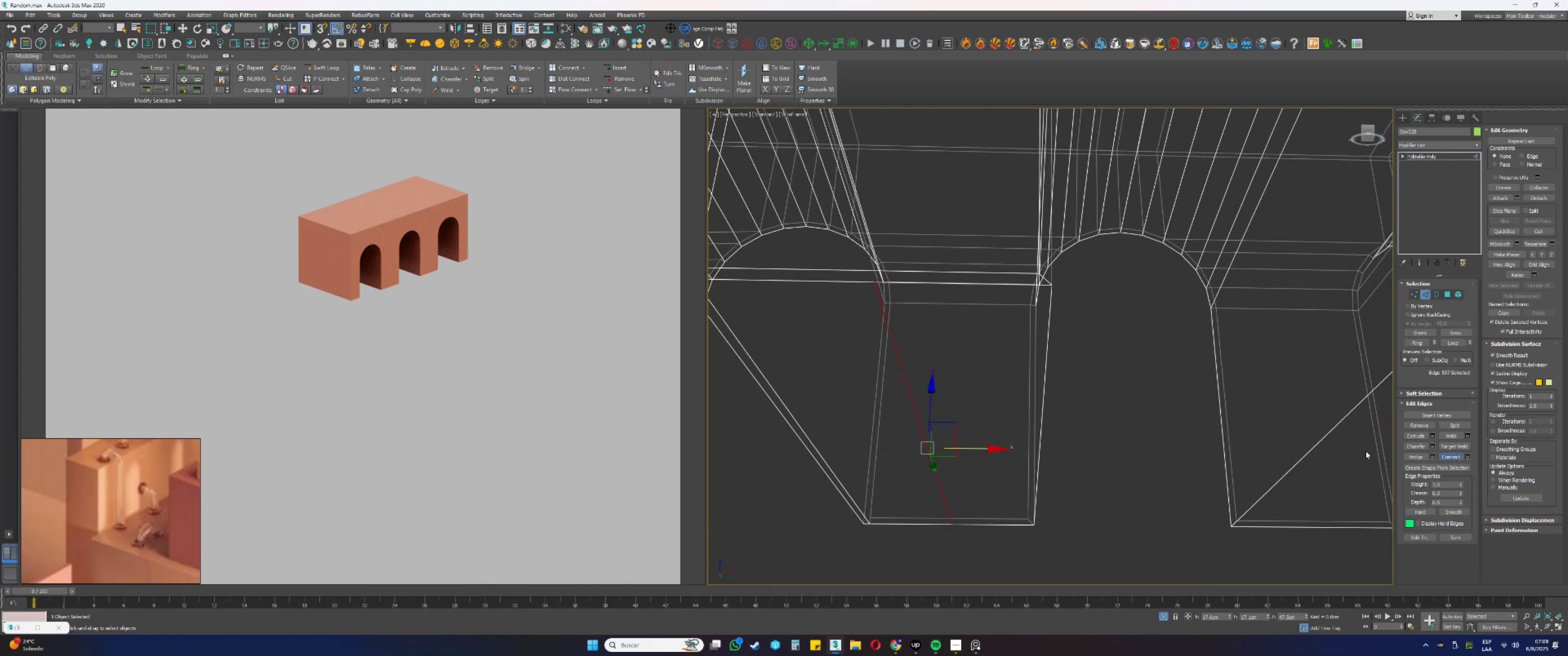 
key(Alt+AltLeft)
 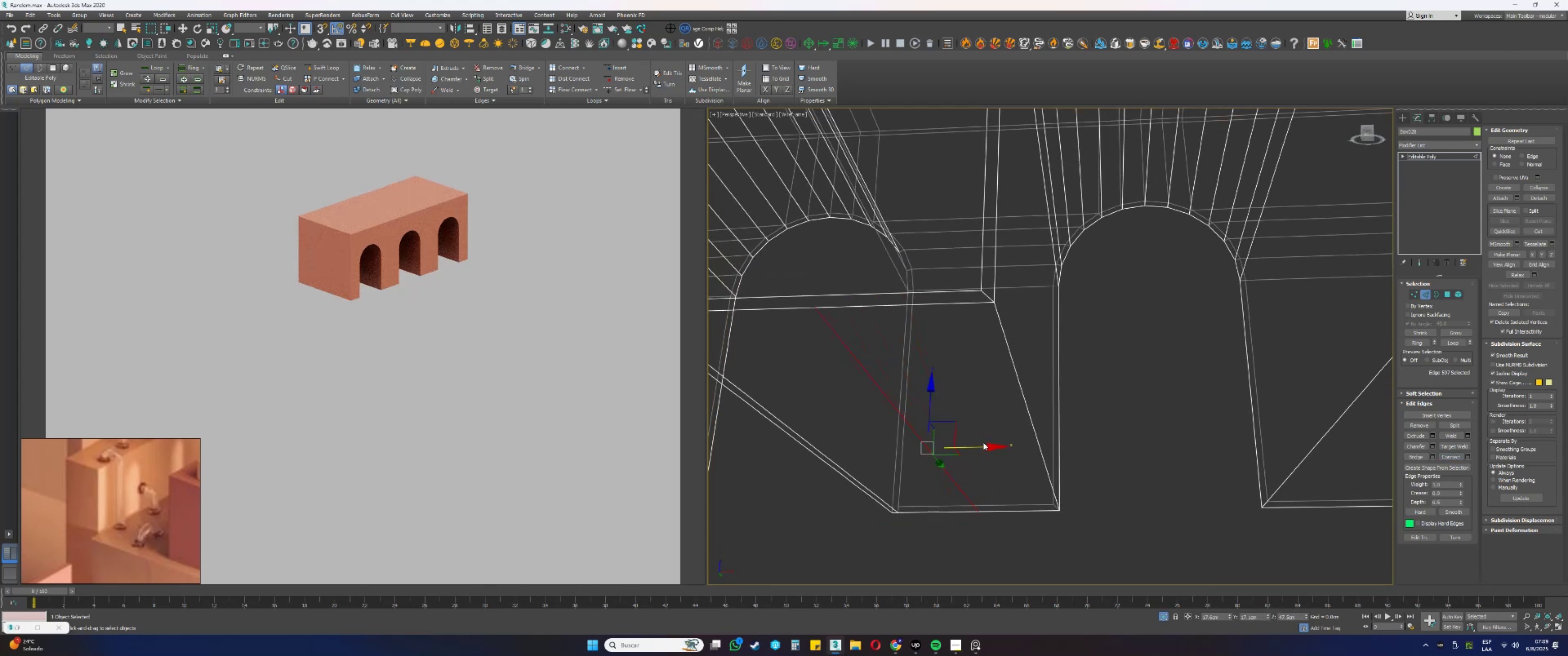 
left_click_drag(start_coordinate=[979, 444], to_coordinate=[977, 295])
 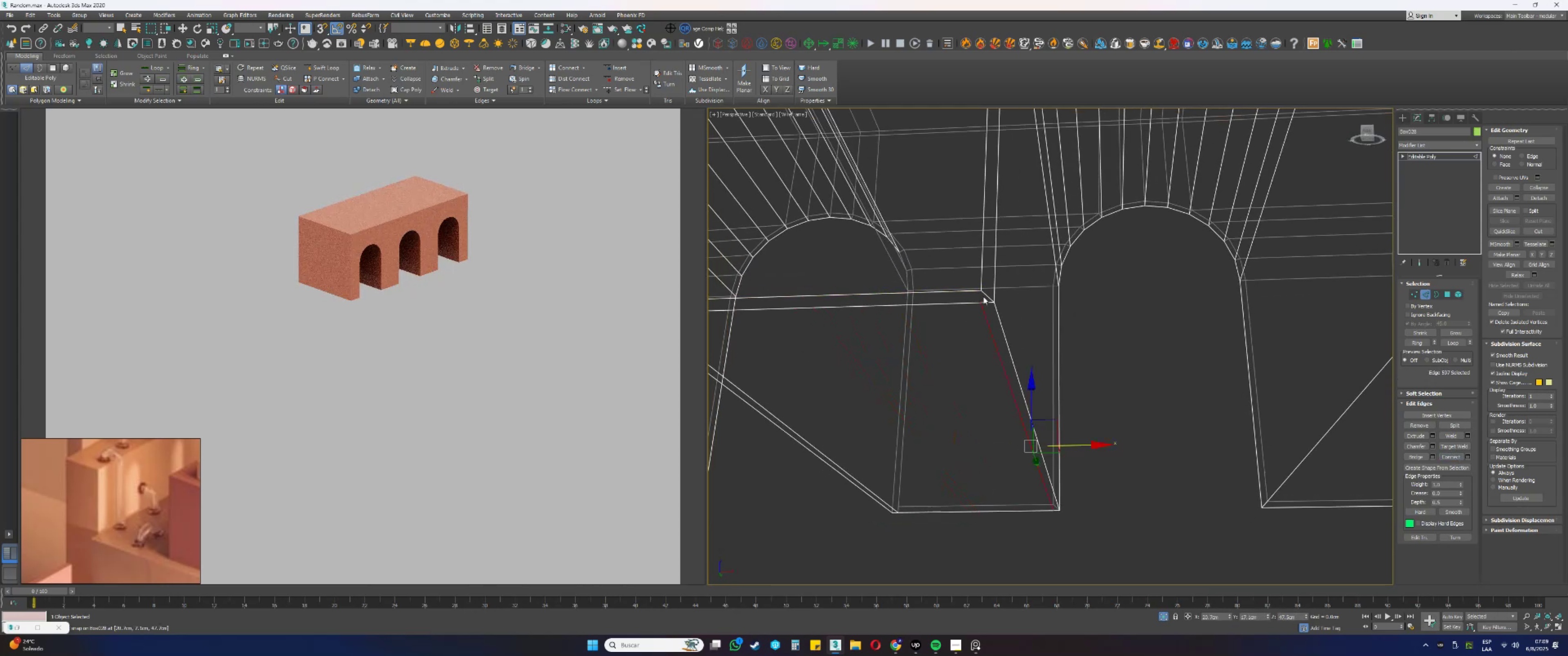 
type(ss1)
 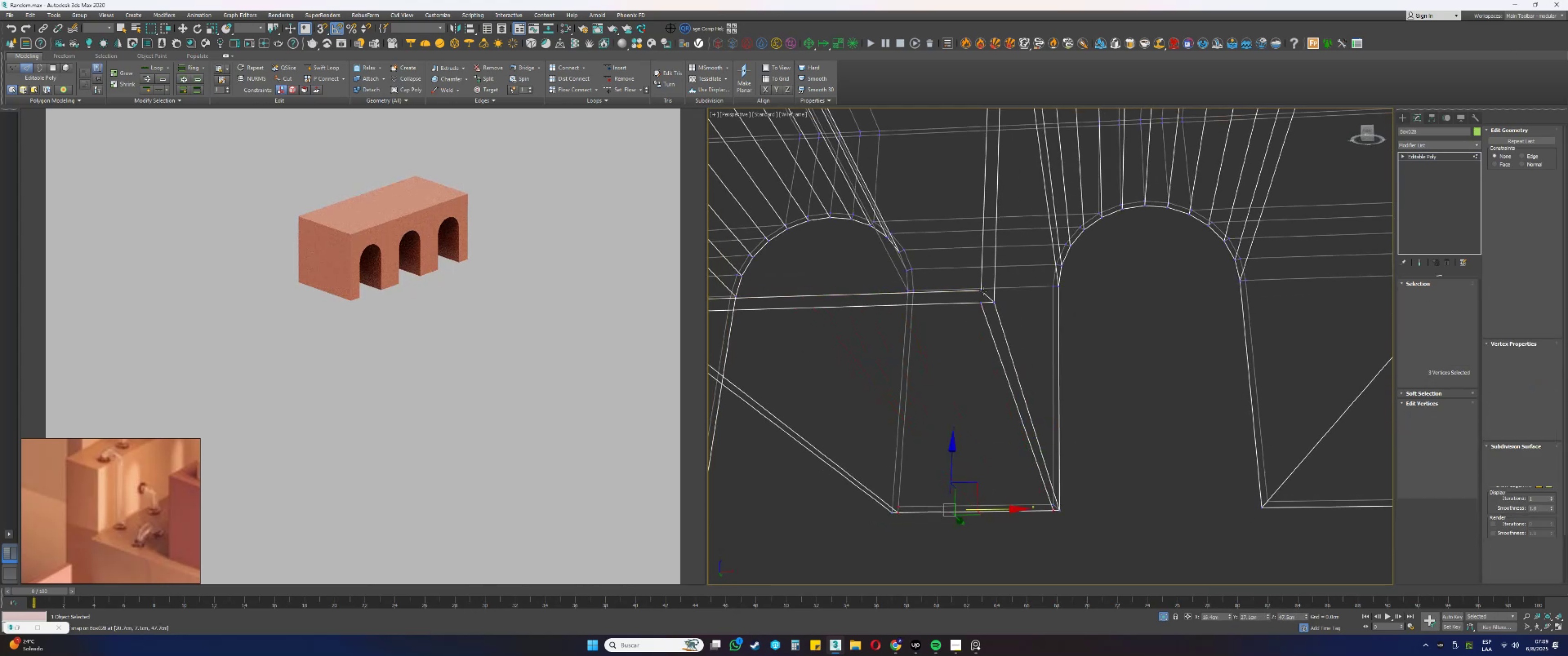 
left_click_drag(start_coordinate=[984, 312], to_coordinate=[978, 289])
 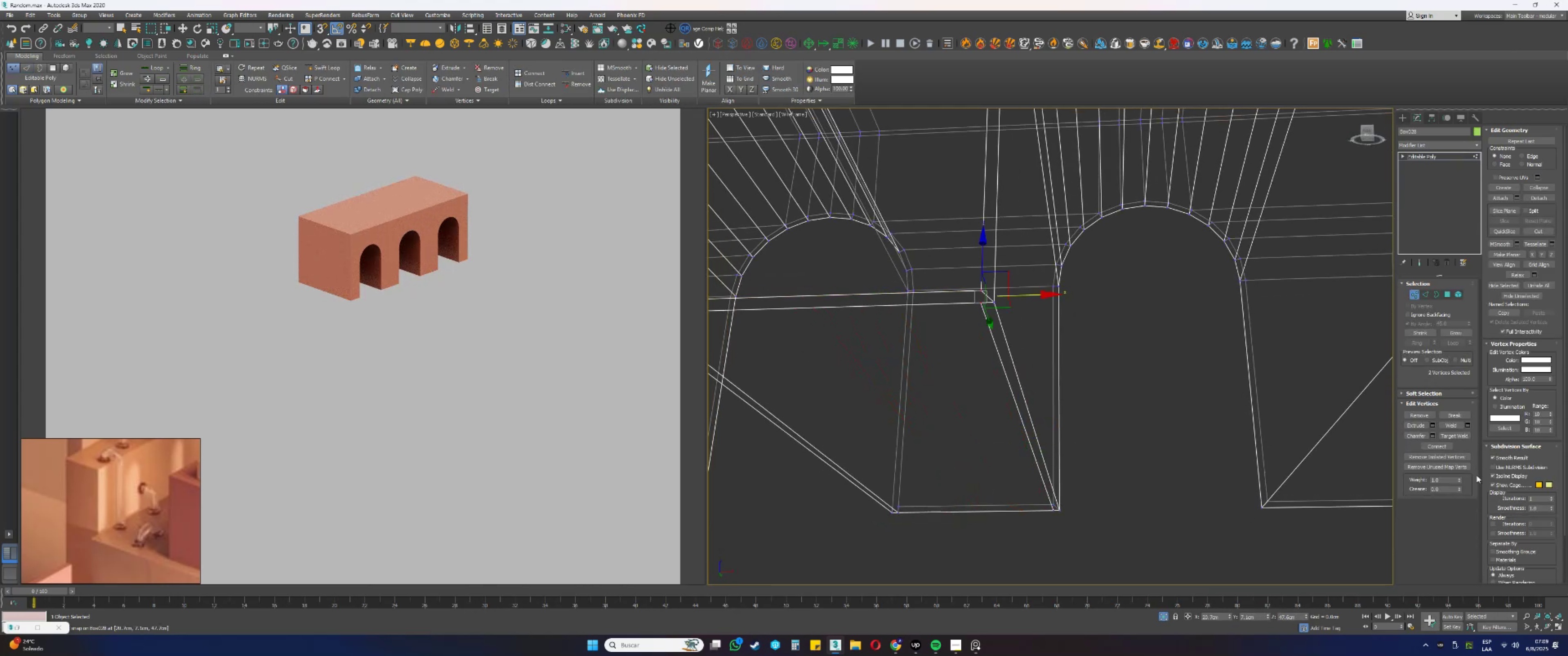 
left_click([1439, 445])
 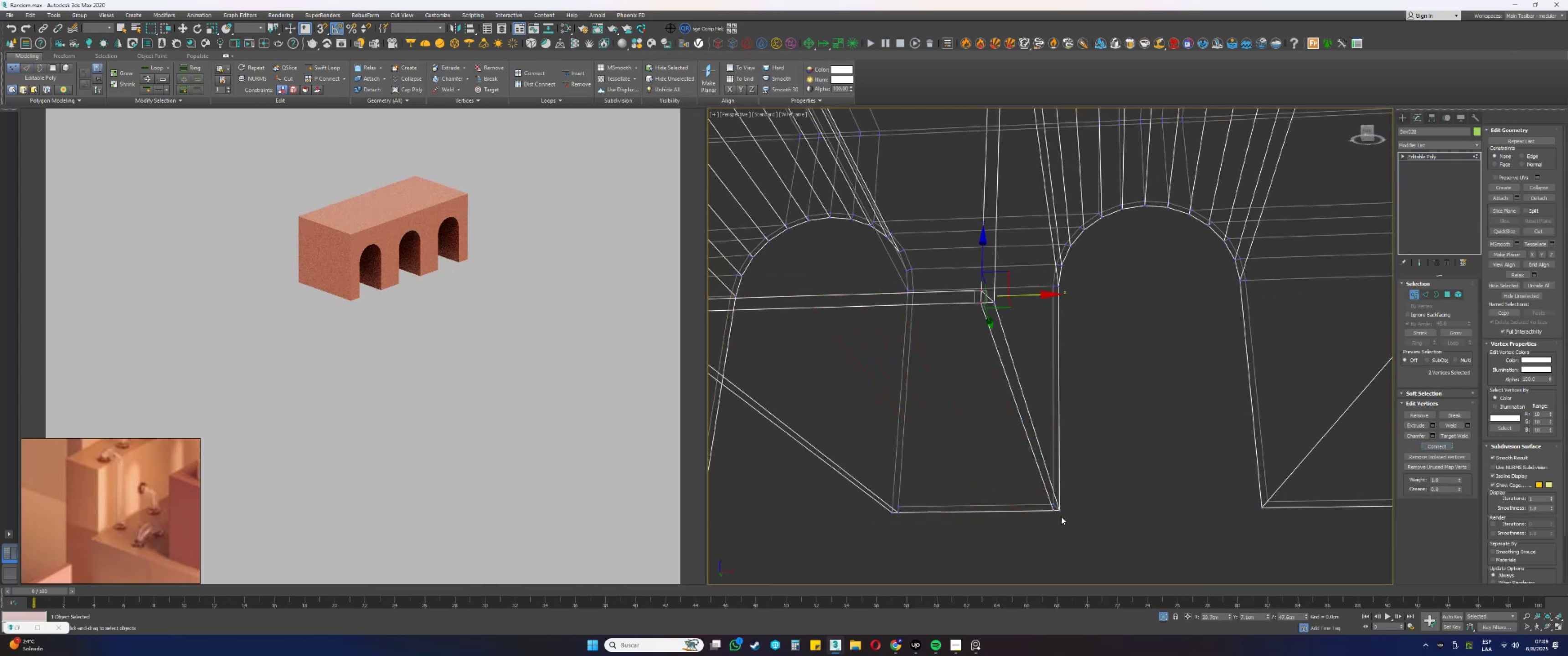 
left_click_drag(start_coordinate=[1055, 512], to_coordinate=[1043, 484])
 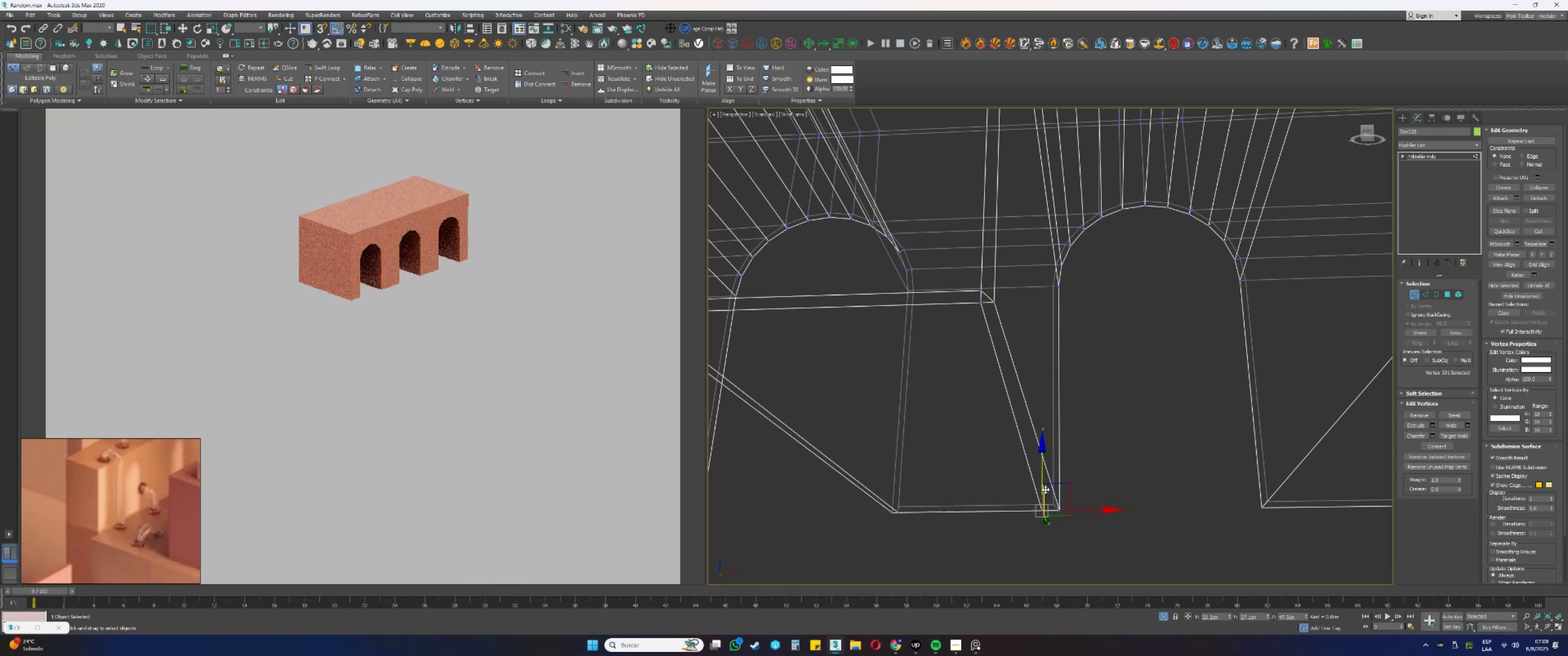 
key(Control+ControlLeft)
 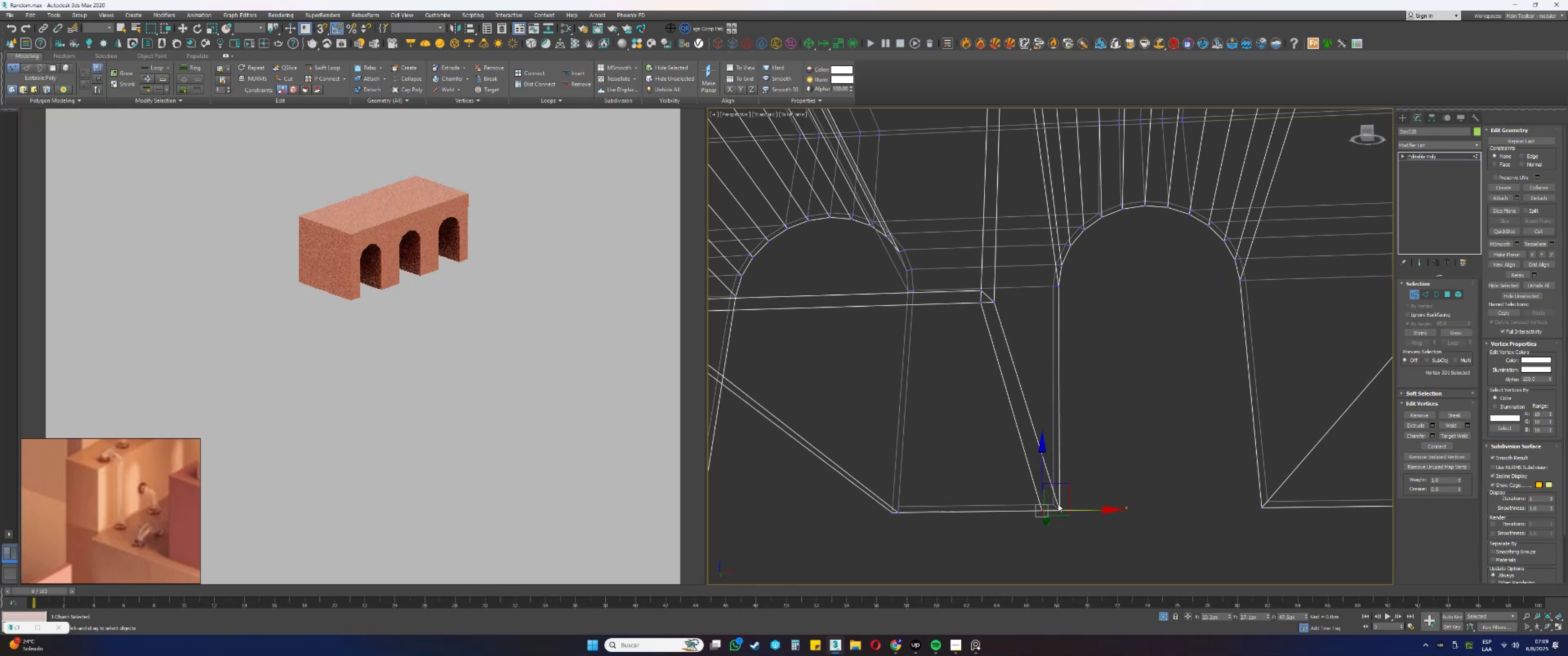 
key(Control+Z)
 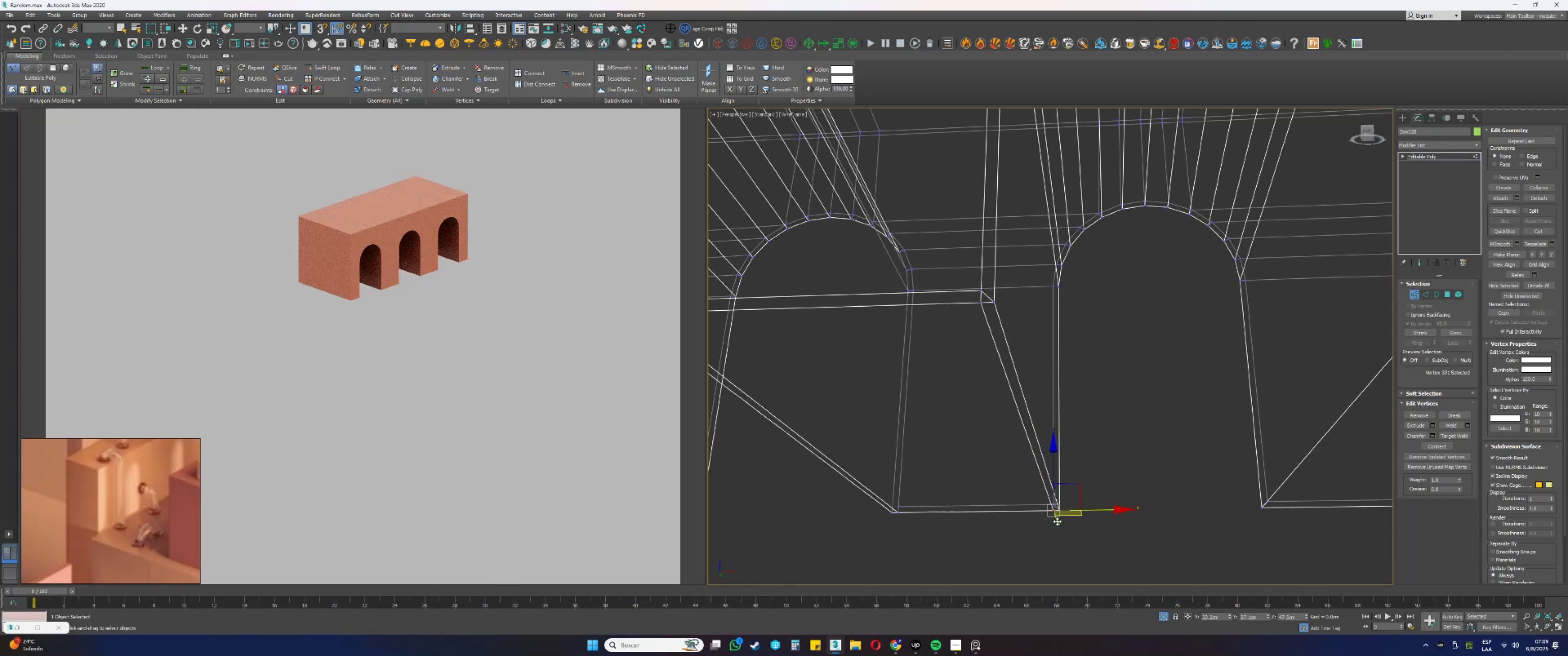 
left_click_drag(start_coordinate=[1037, 490], to_coordinate=[1057, 519])
 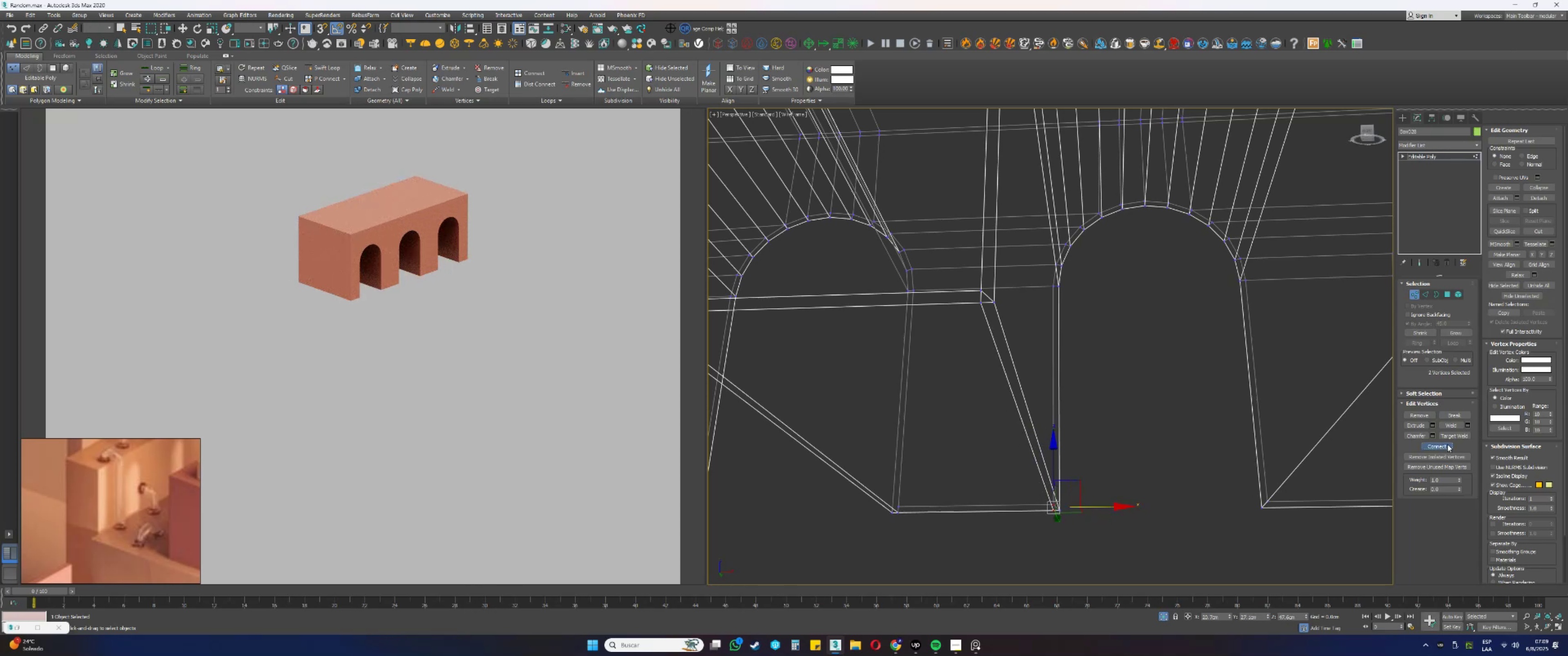 
key(2)
 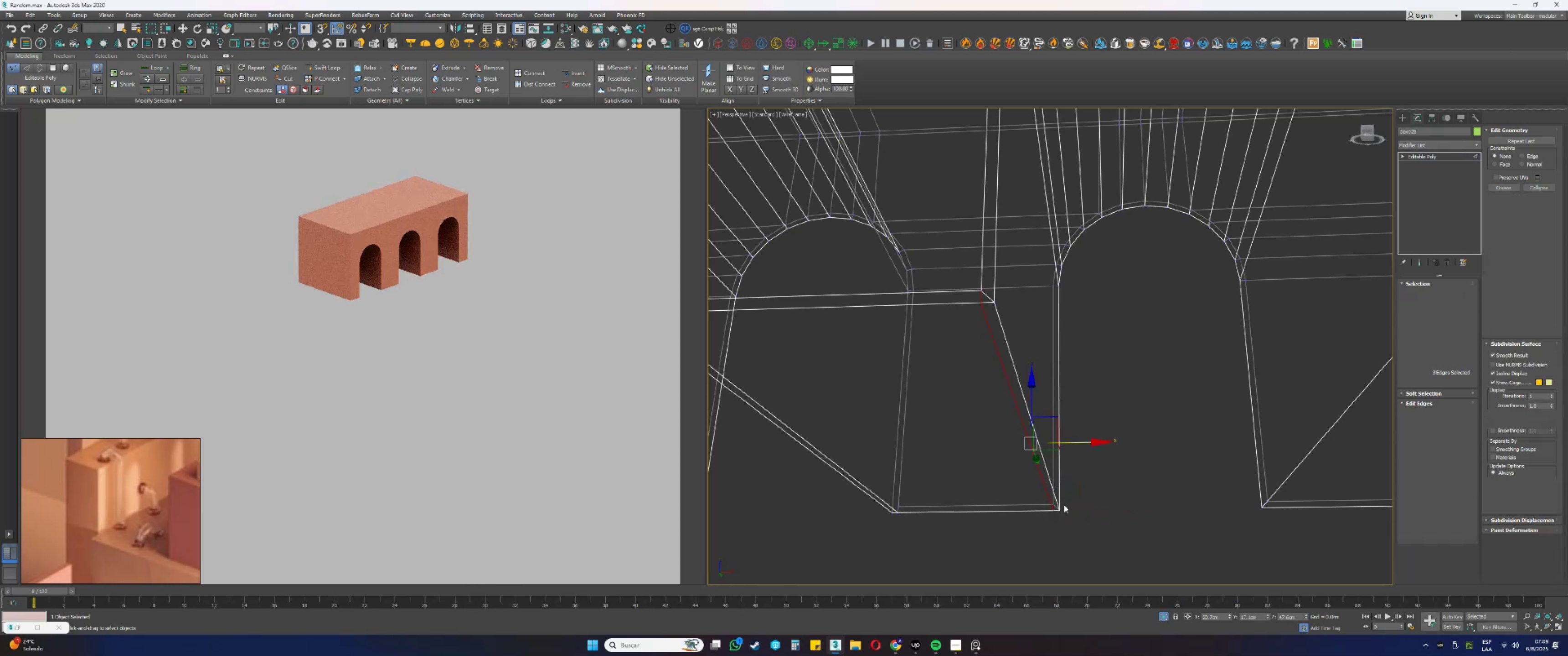 
scroll: coordinate [1057, 506], scroll_direction: up, amount: 3.0
 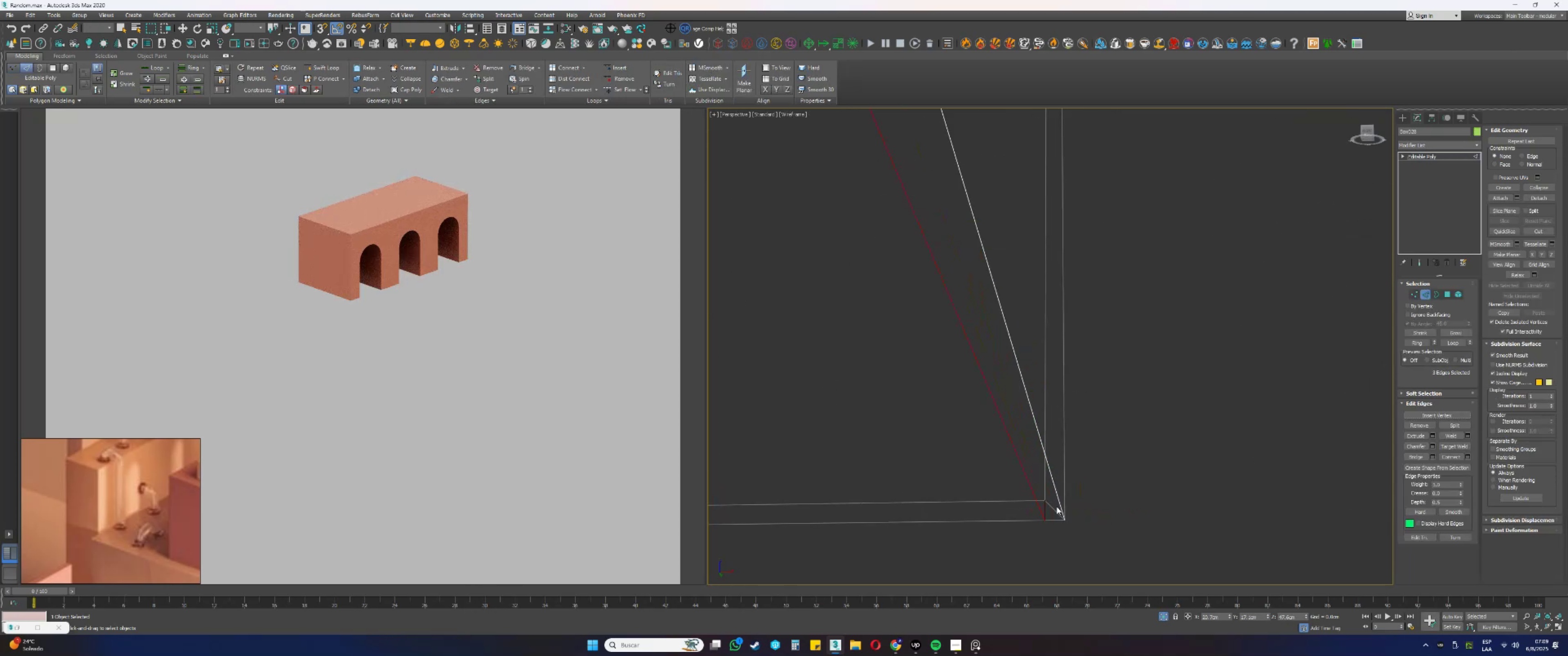 
left_click([1054, 508])
 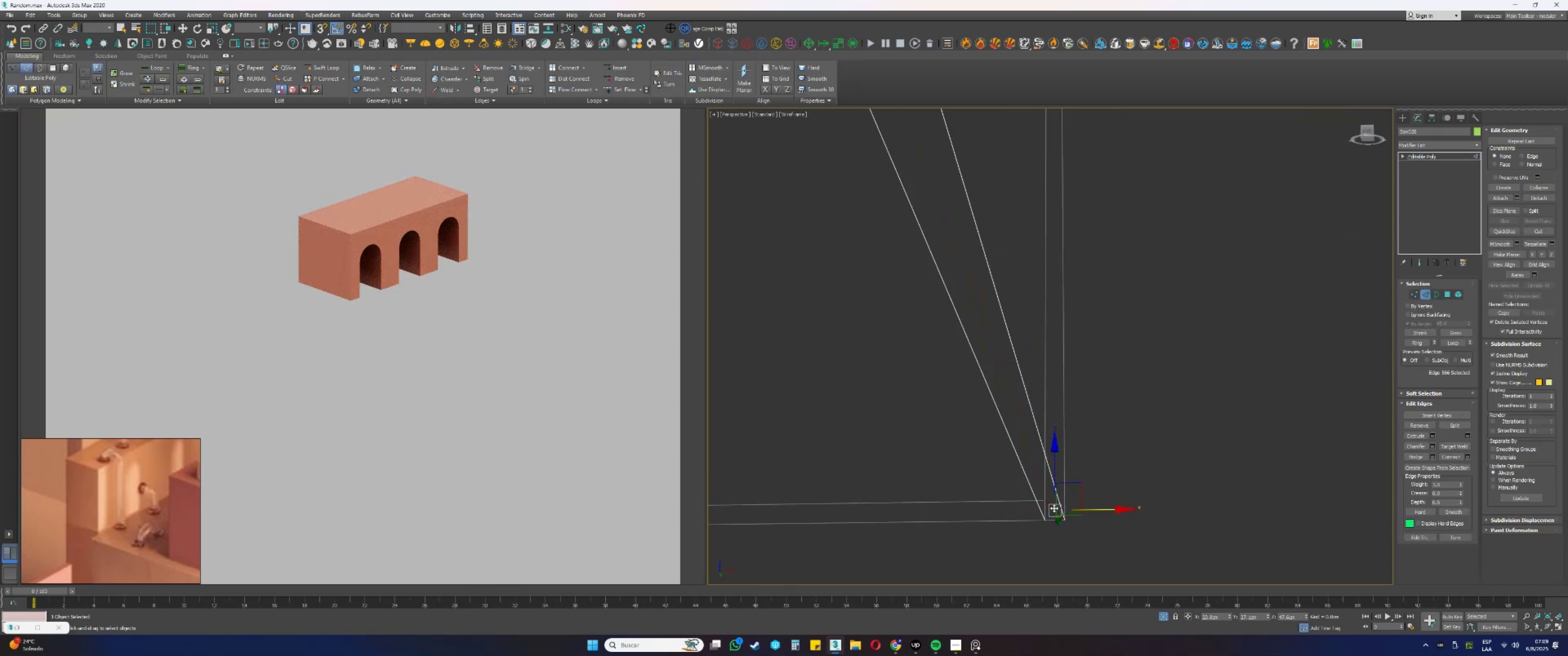 
scroll: coordinate [1056, 511], scroll_direction: down, amount: 4.0
 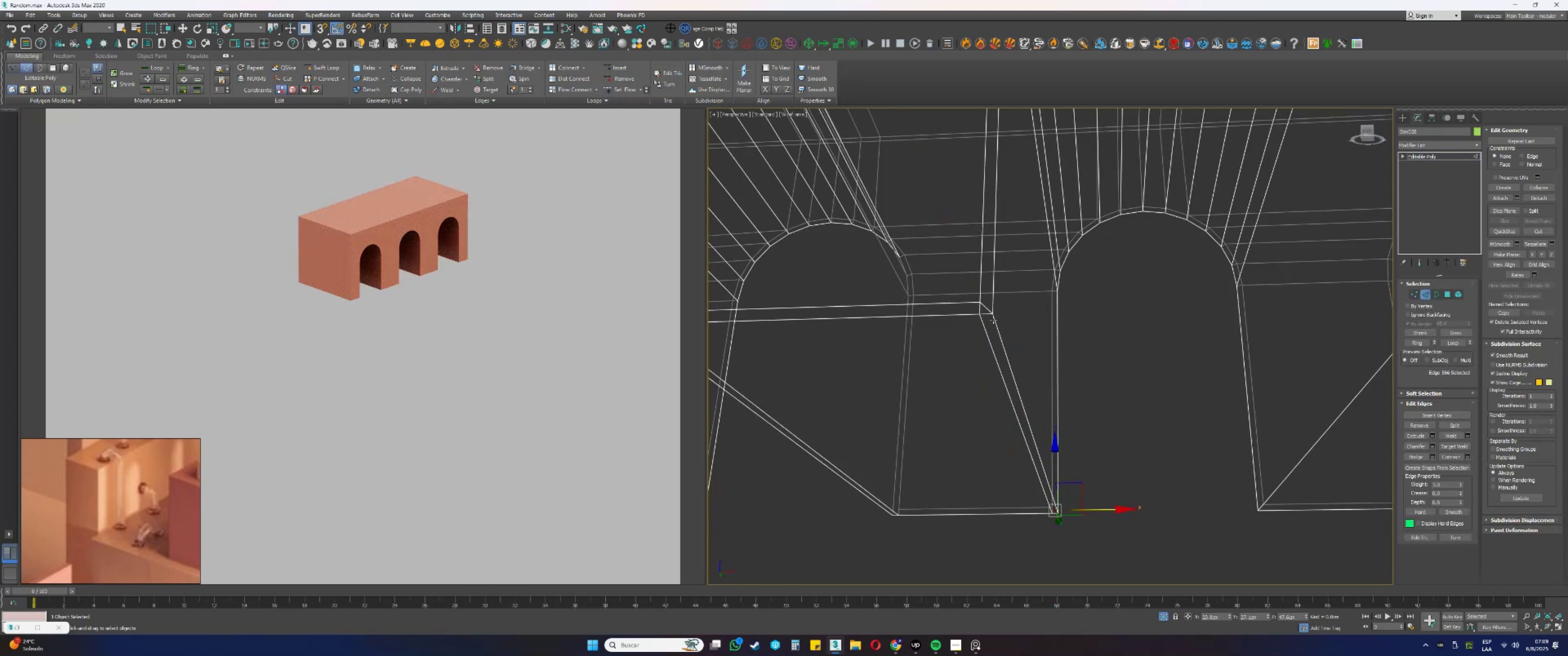 
hold_key(key=ControlLeft, duration=0.39)
left_click([985, 306])
 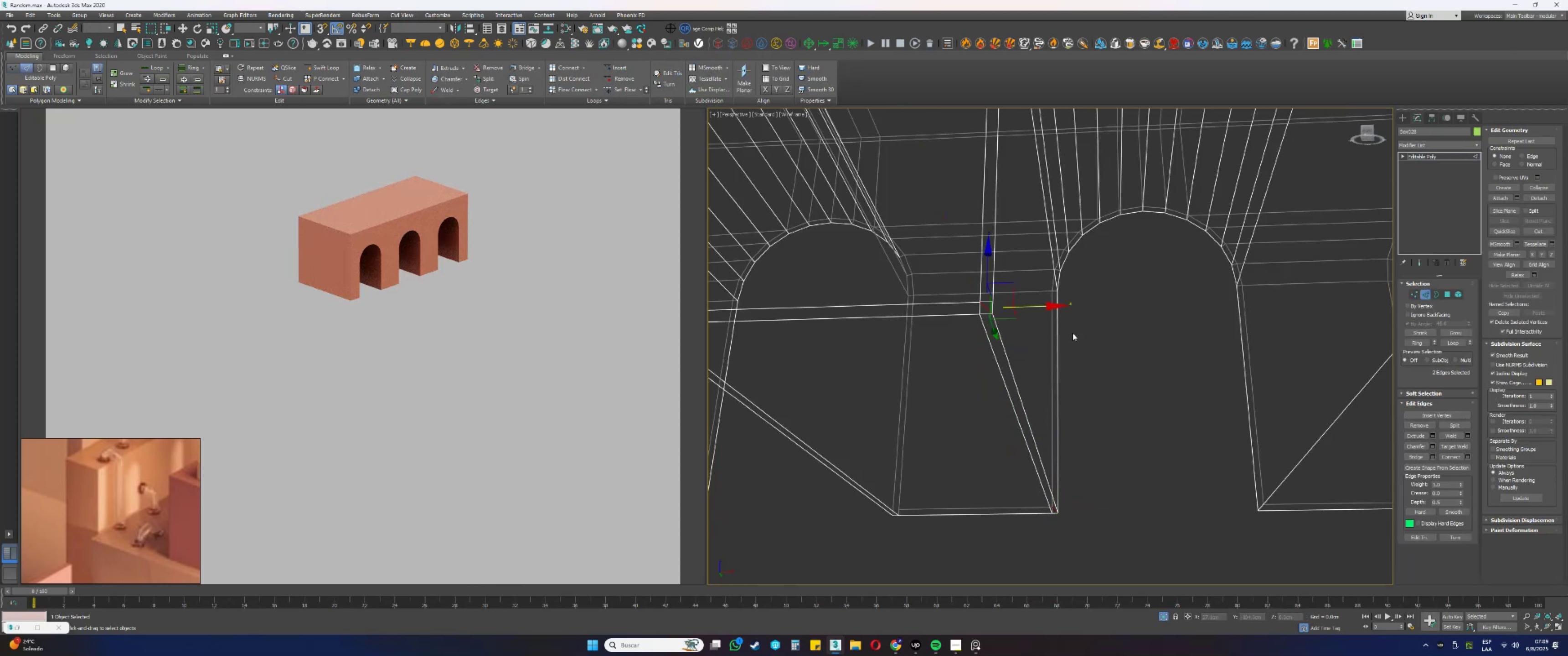 
key(Control+Backspace)
 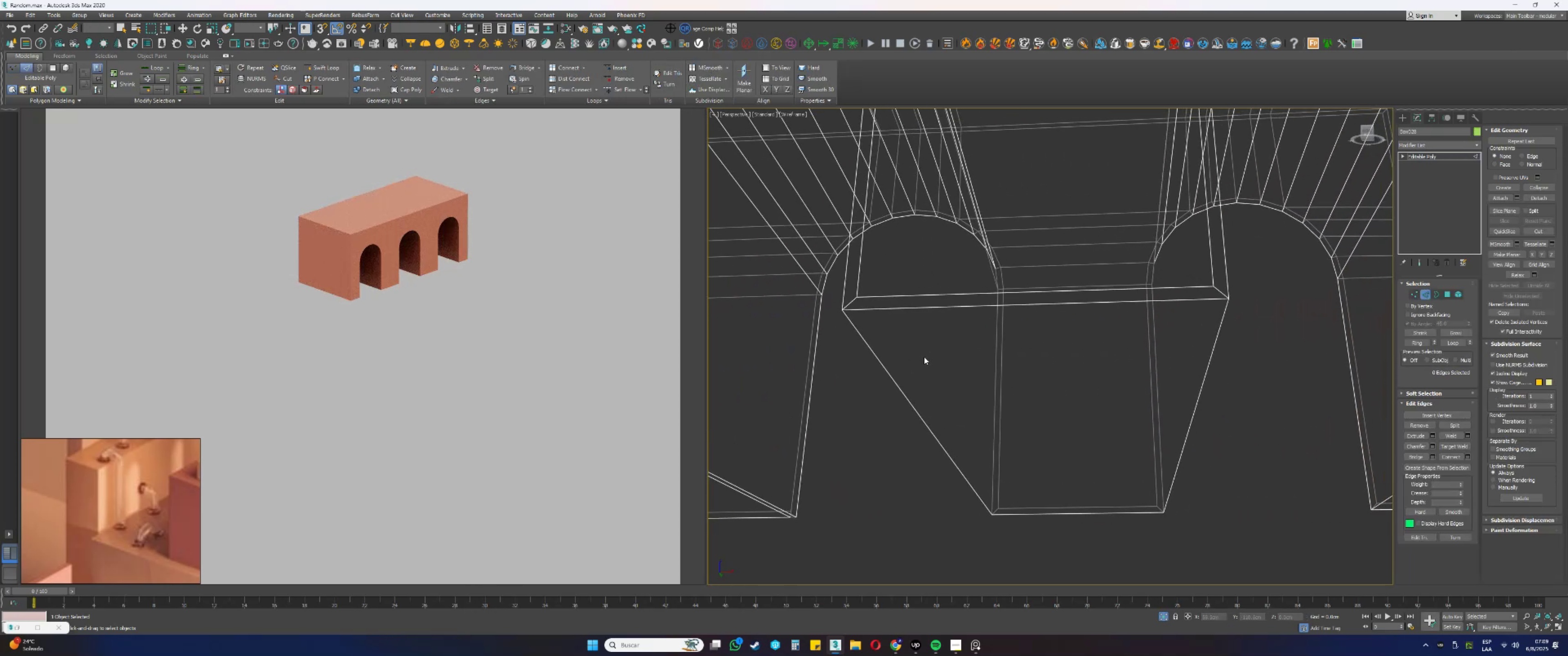 
left_click_drag(start_coordinate=[1065, 315], to_coordinate=[1054, 295])
 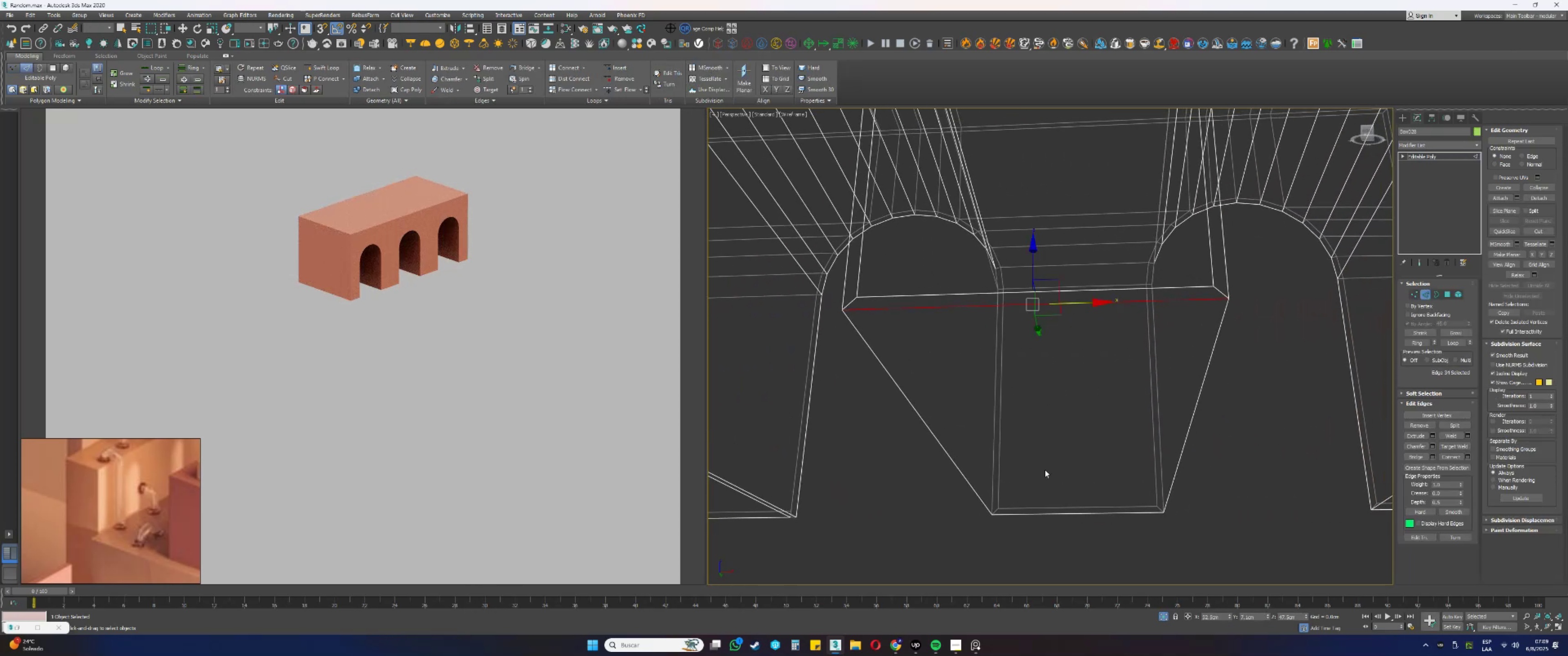 
hold_key(key=ControlLeft, duration=0.62)
left_click_drag(start_coordinate=[1065, 527], to_coordinate=[1048, 513])
 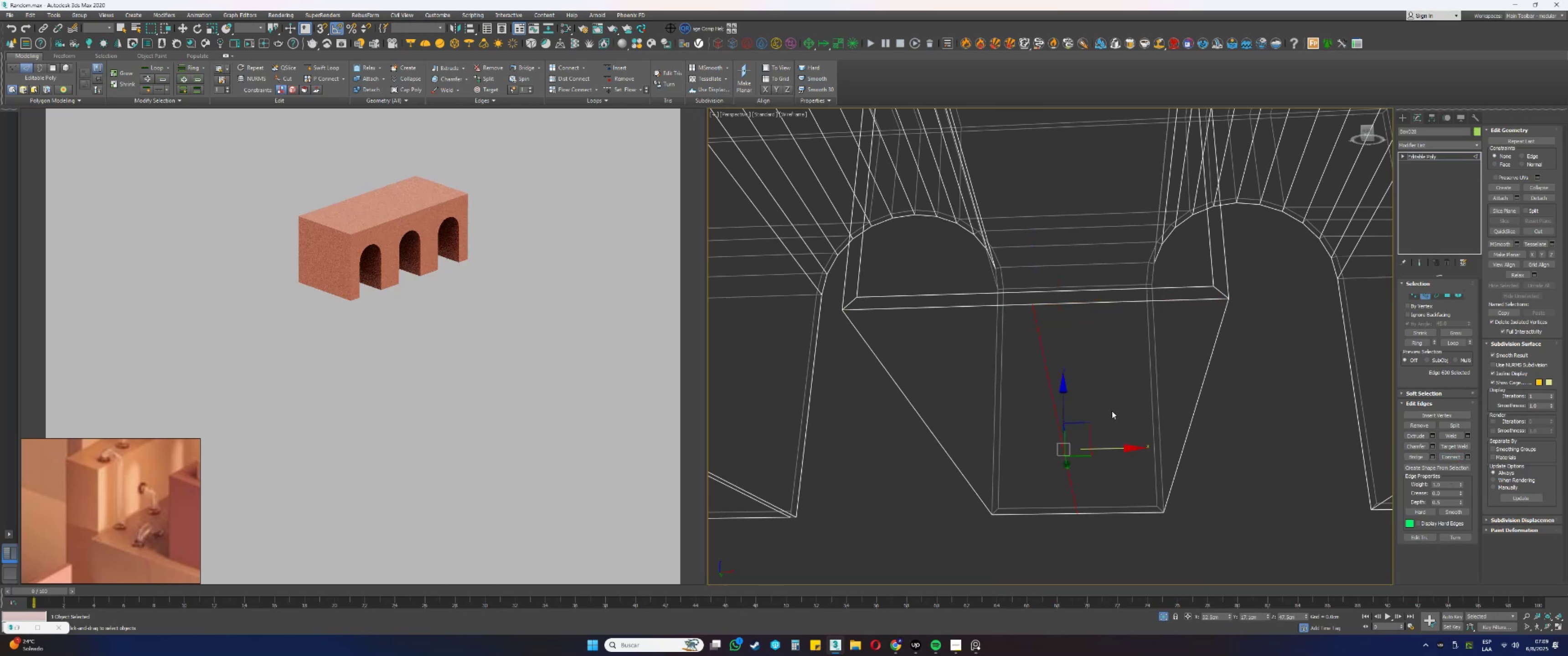 
left_click_drag(start_coordinate=[1111, 449], to_coordinate=[857, 297])
 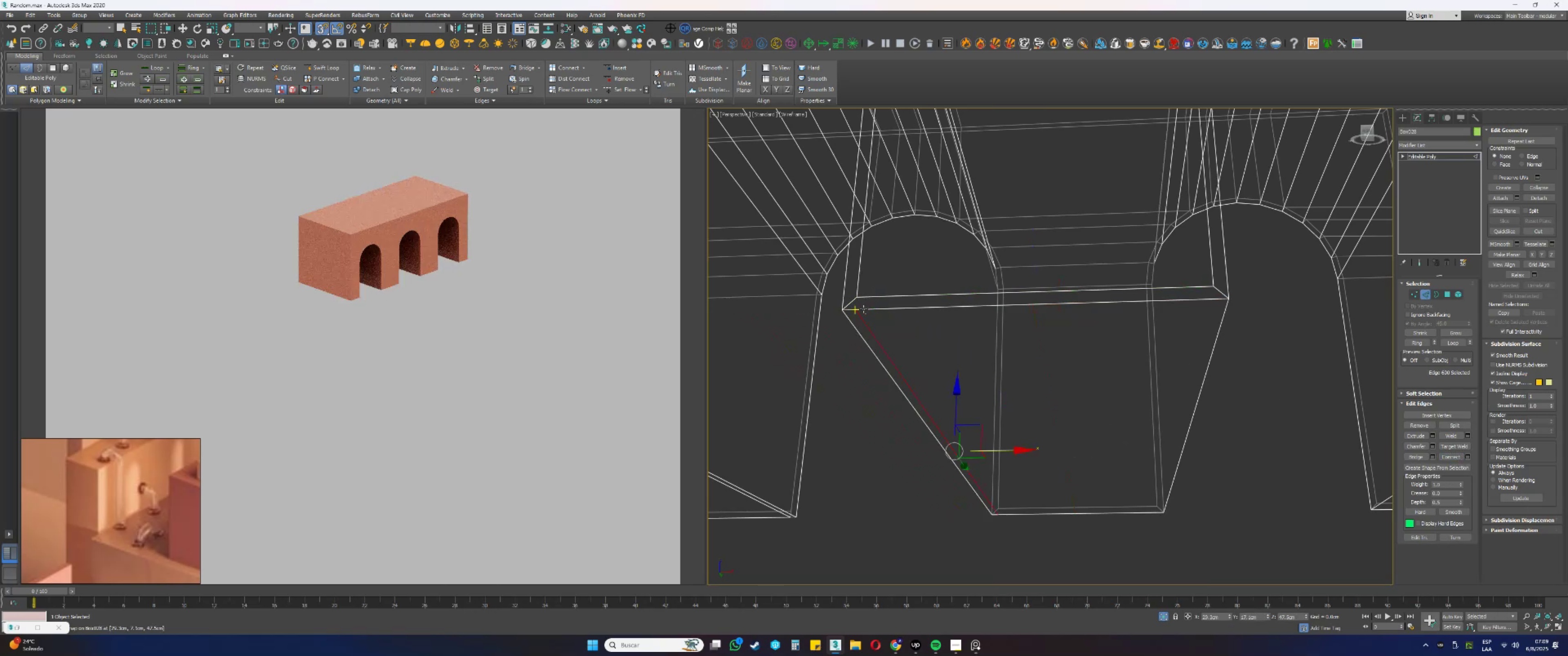 
type(s1s)
 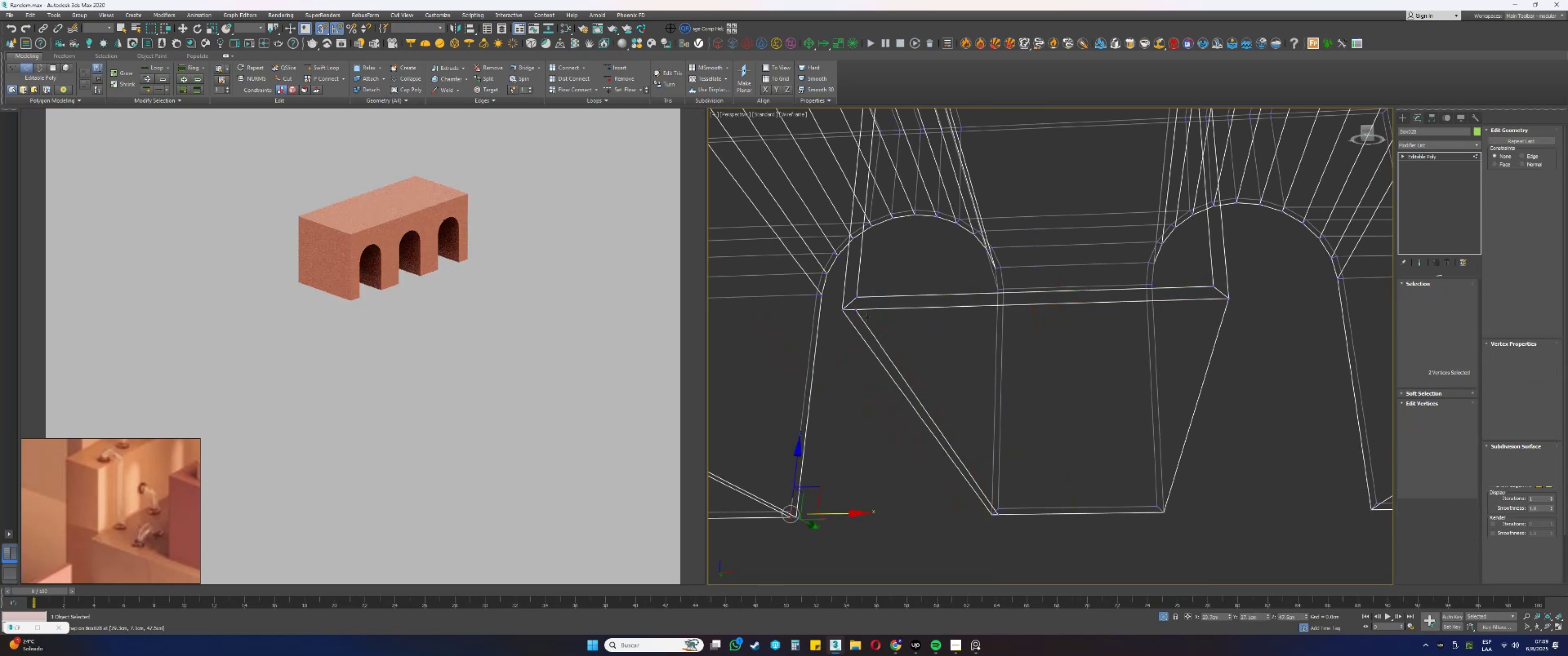 
left_click_drag(start_coordinate=[867, 318], to_coordinate=[857, 294])
 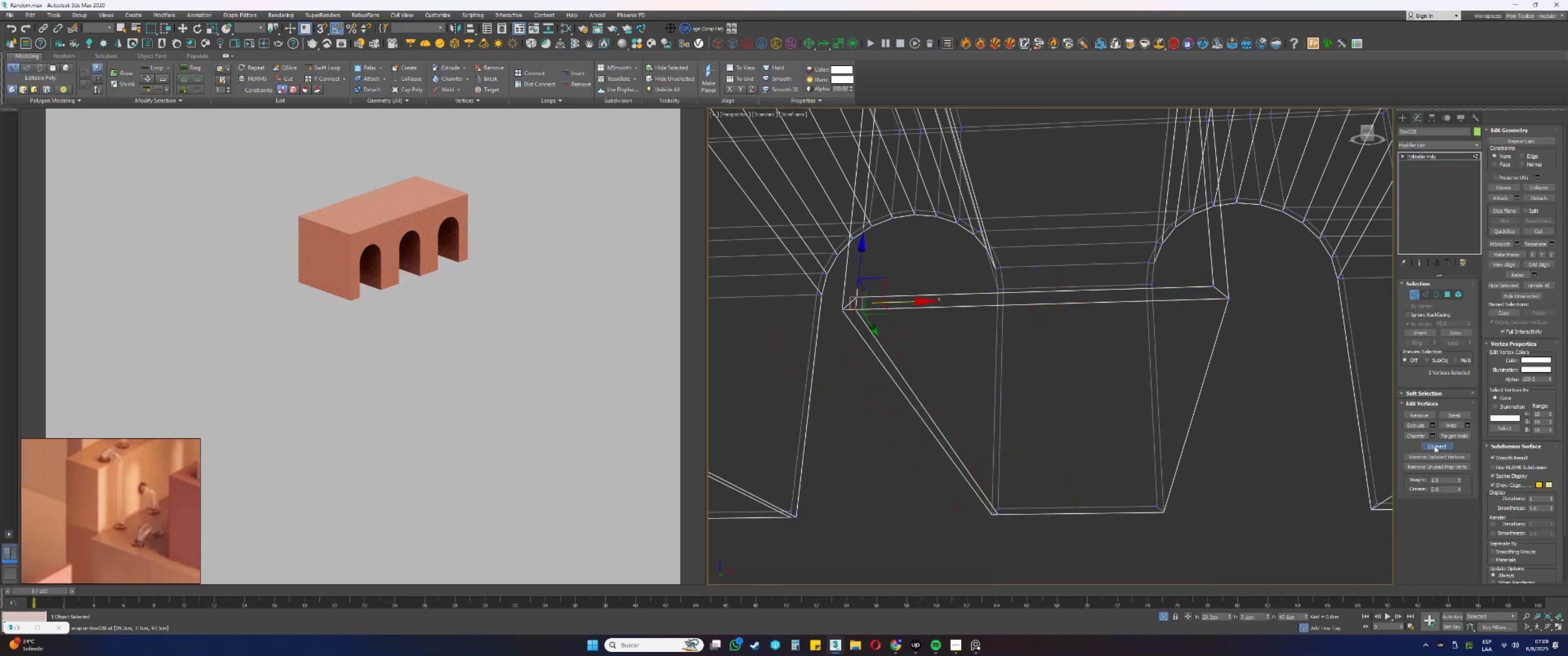 
left_click_drag(start_coordinate=[1017, 527], to_coordinate=[996, 503])
 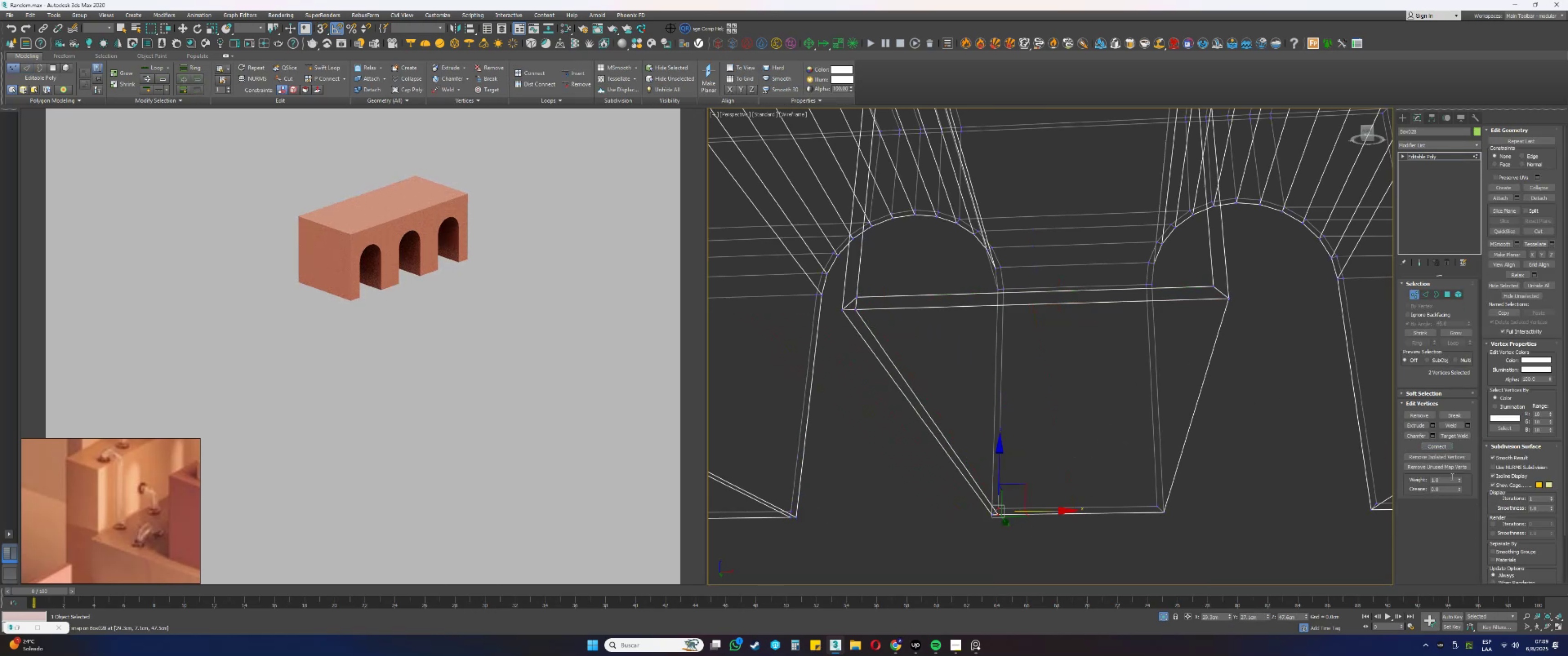 
left_click([1442, 443])
 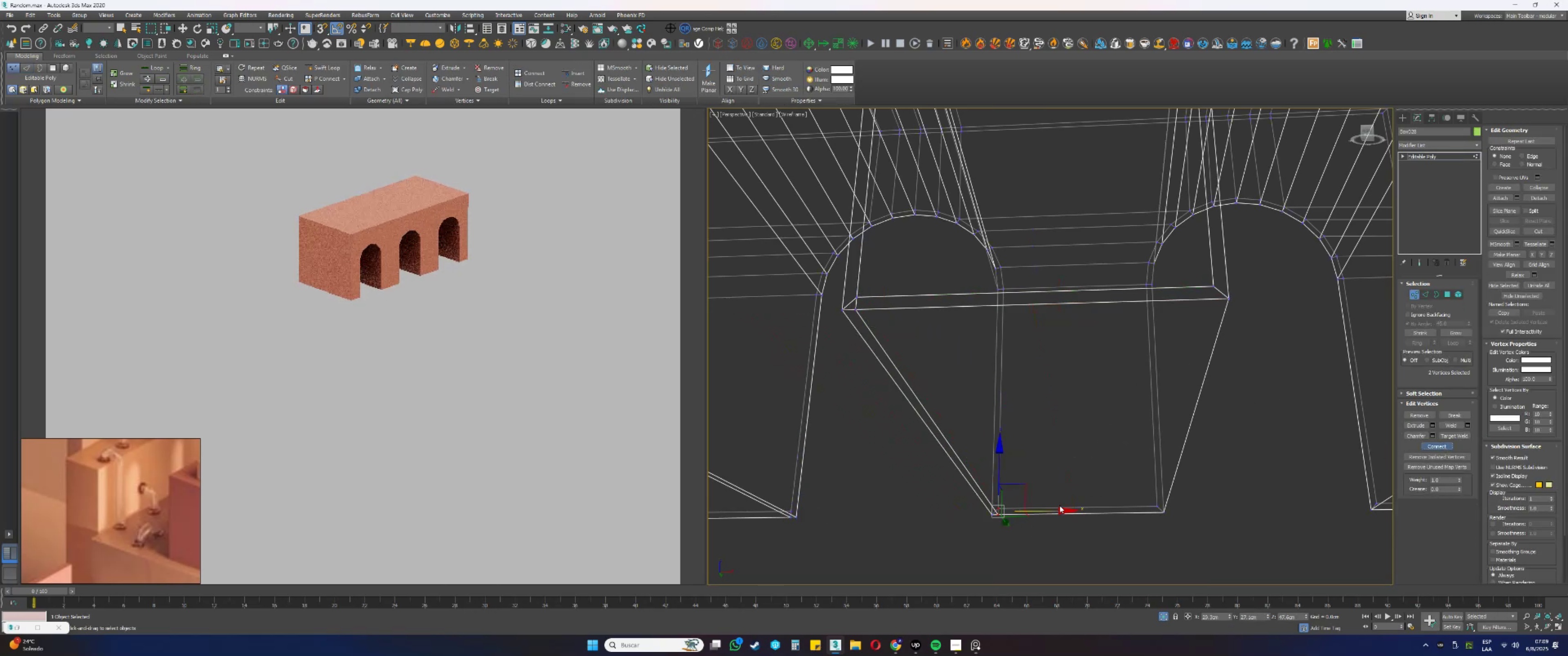 
scroll: coordinate [1007, 511], scroll_direction: up, amount: 2.0
 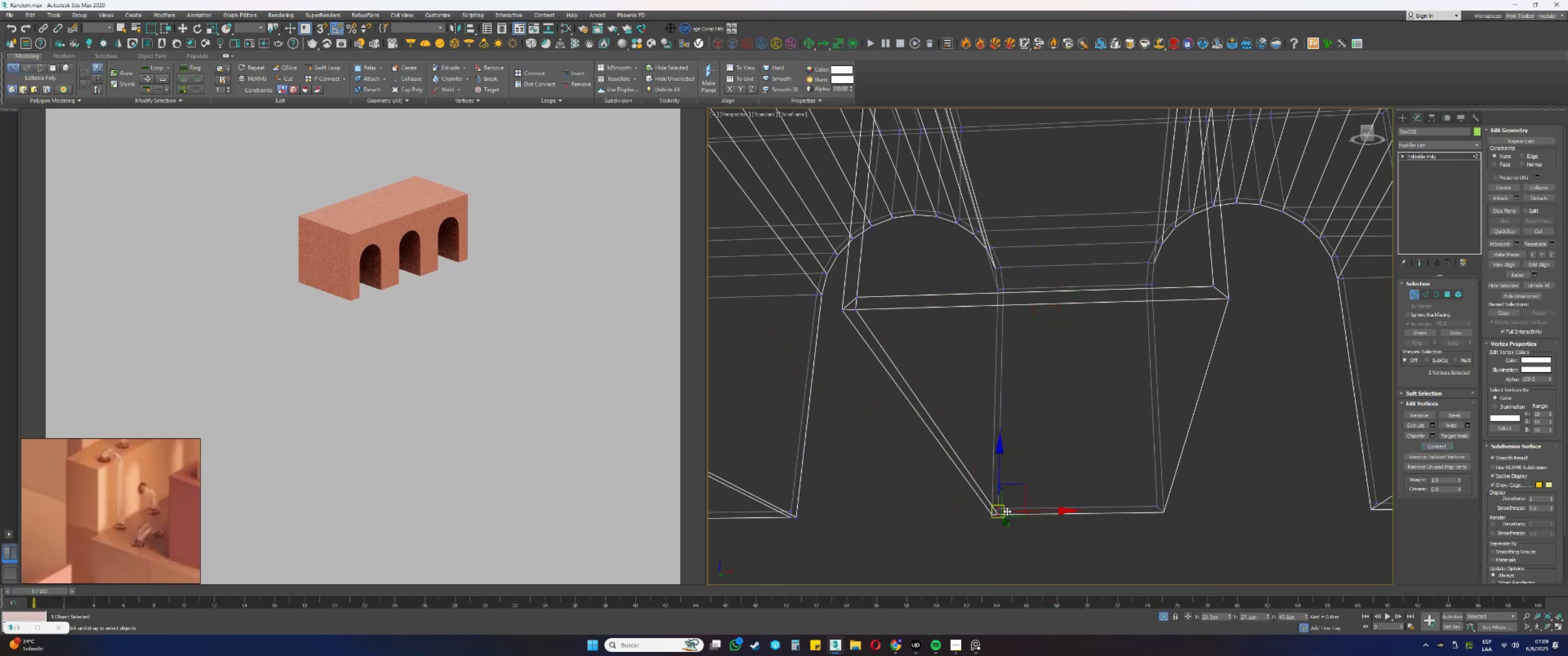 
key(2)
 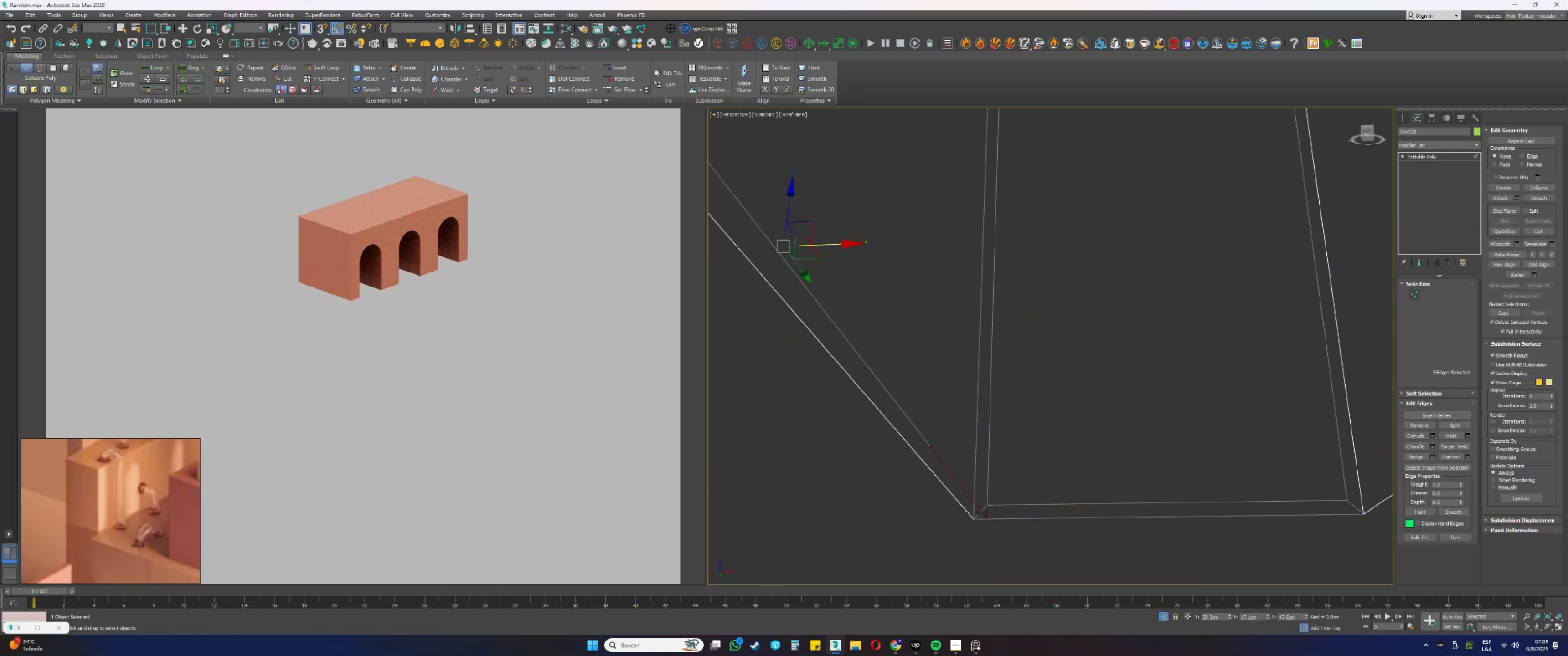 
left_click([976, 513])
 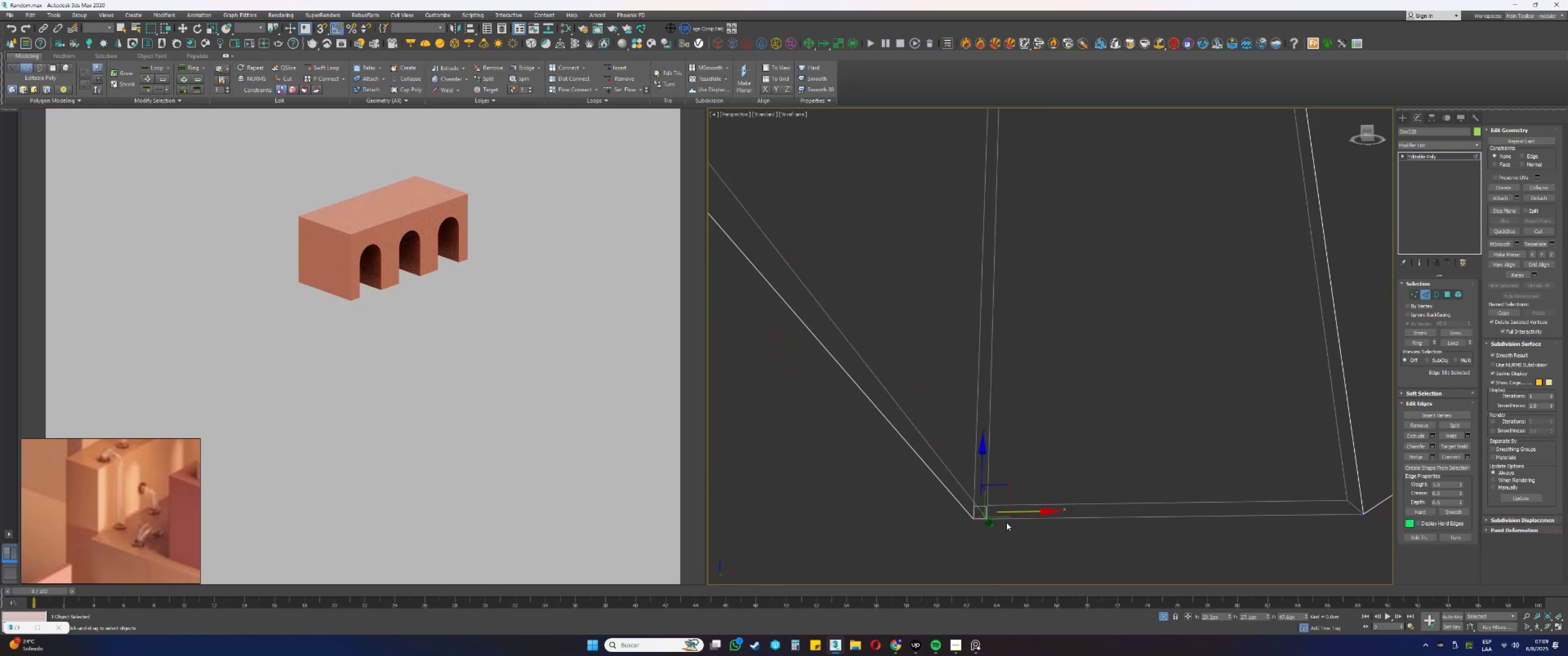 
scroll: coordinate [999, 497], scroll_direction: down, amount: 2.0
 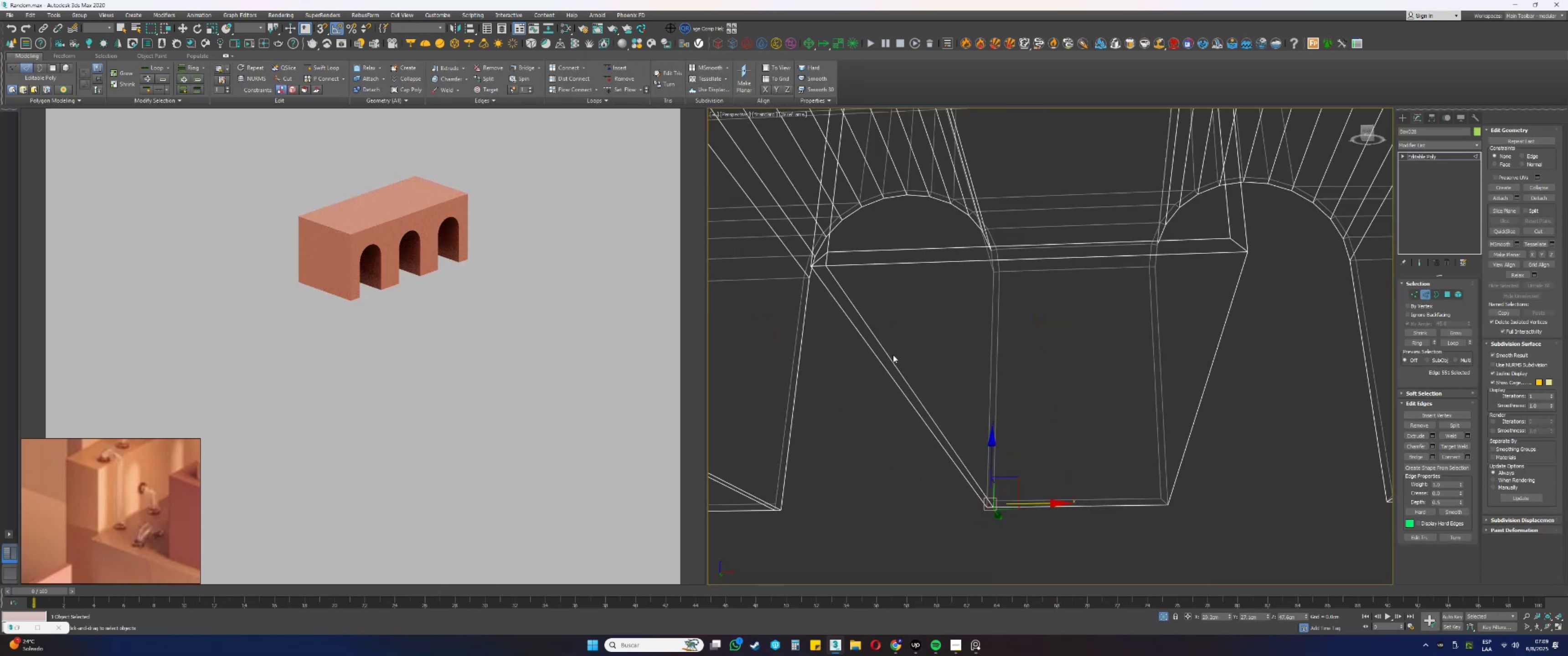 
hold_key(key=ControlLeft, duration=1.34)
left_click([822, 256])
 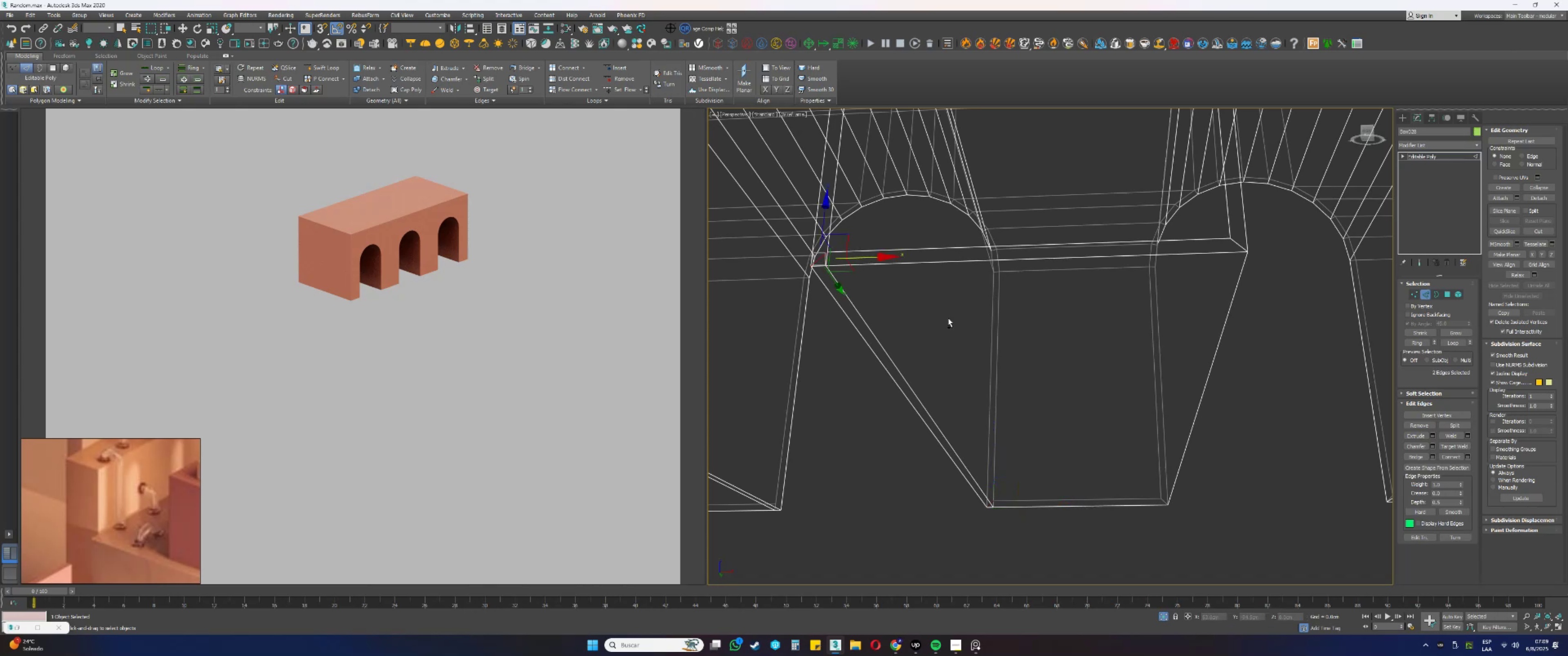 
key(Control+Backspace)
 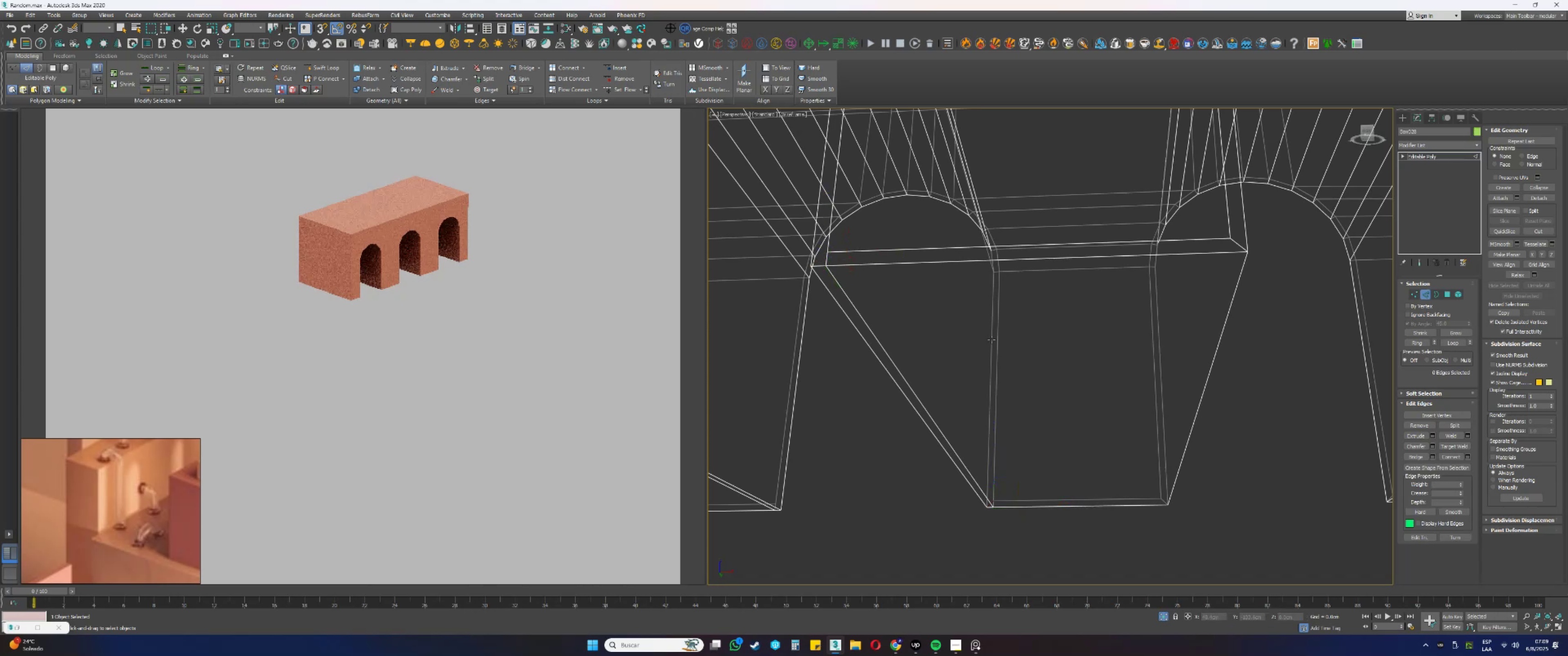 
type(12)
 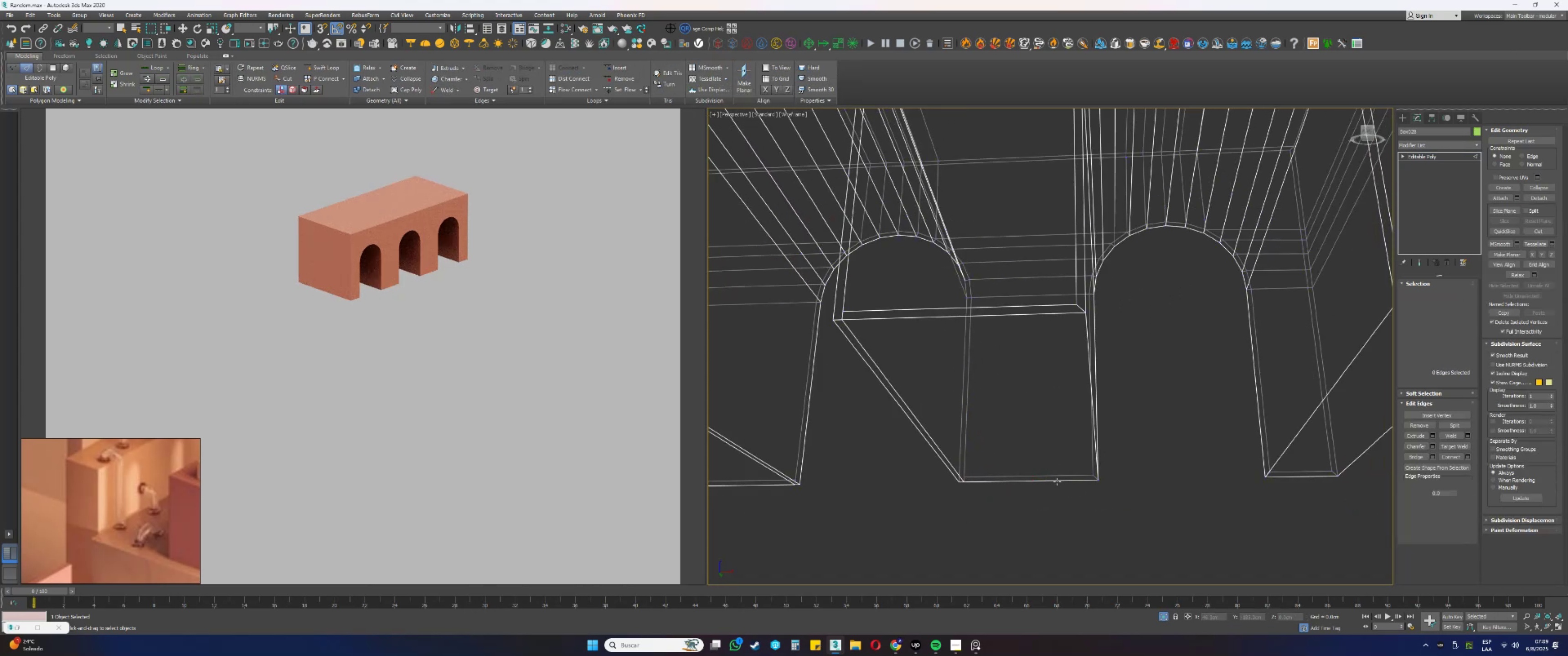 
scroll: coordinate [994, 390], scroll_direction: down, amount: 1.0
 